 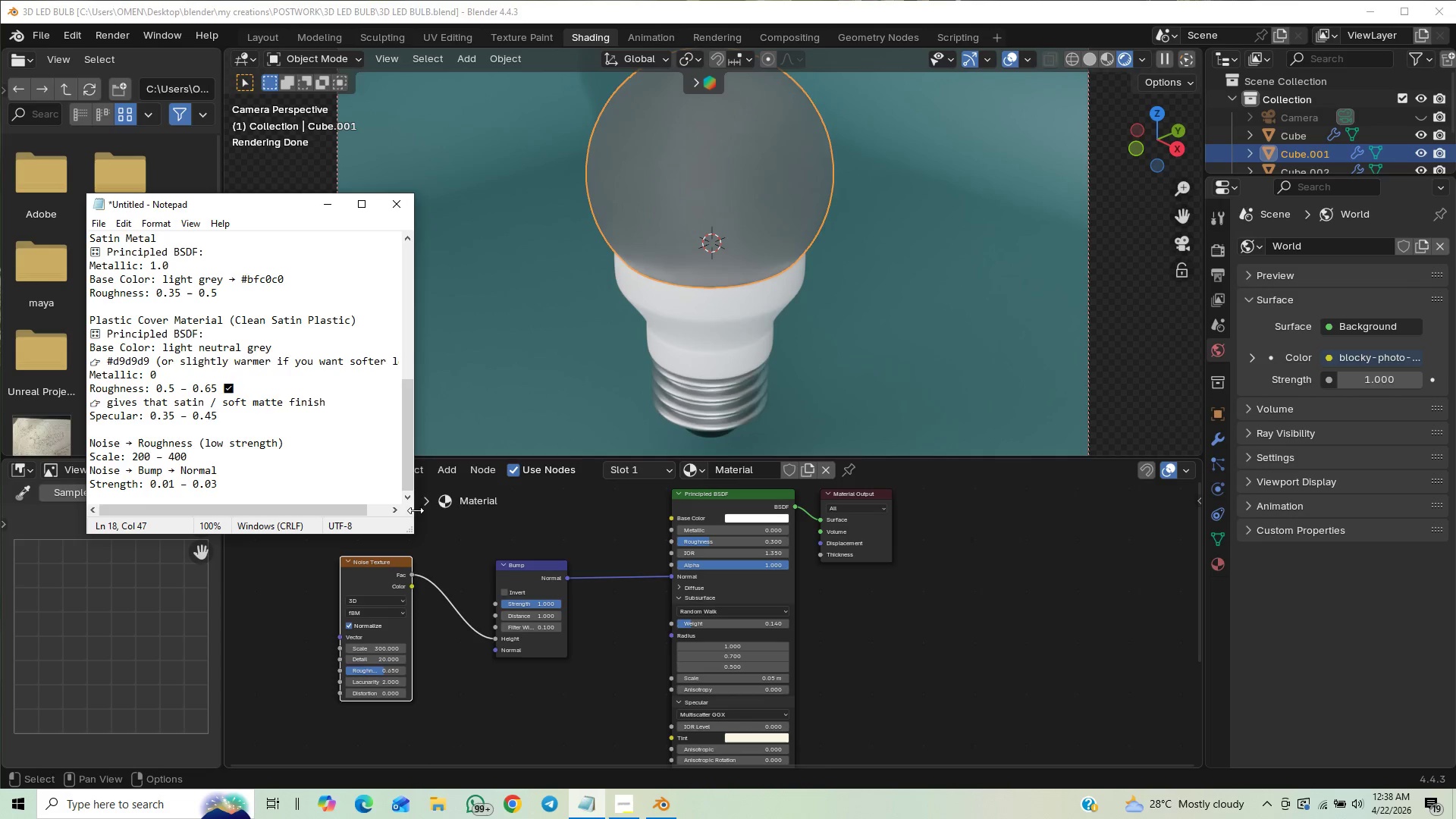 
left_click([337, 208])
 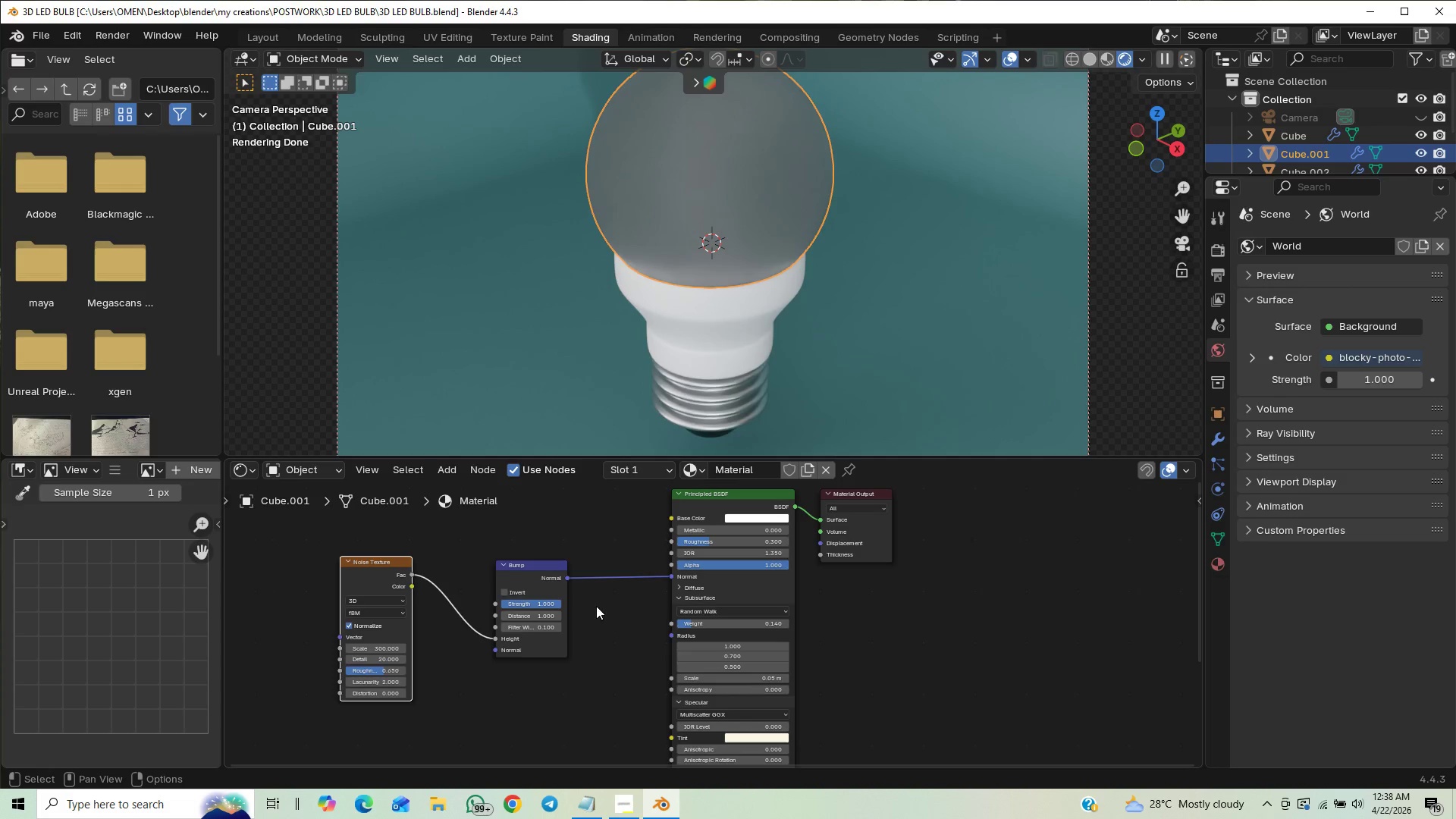 
left_click([551, 604])
 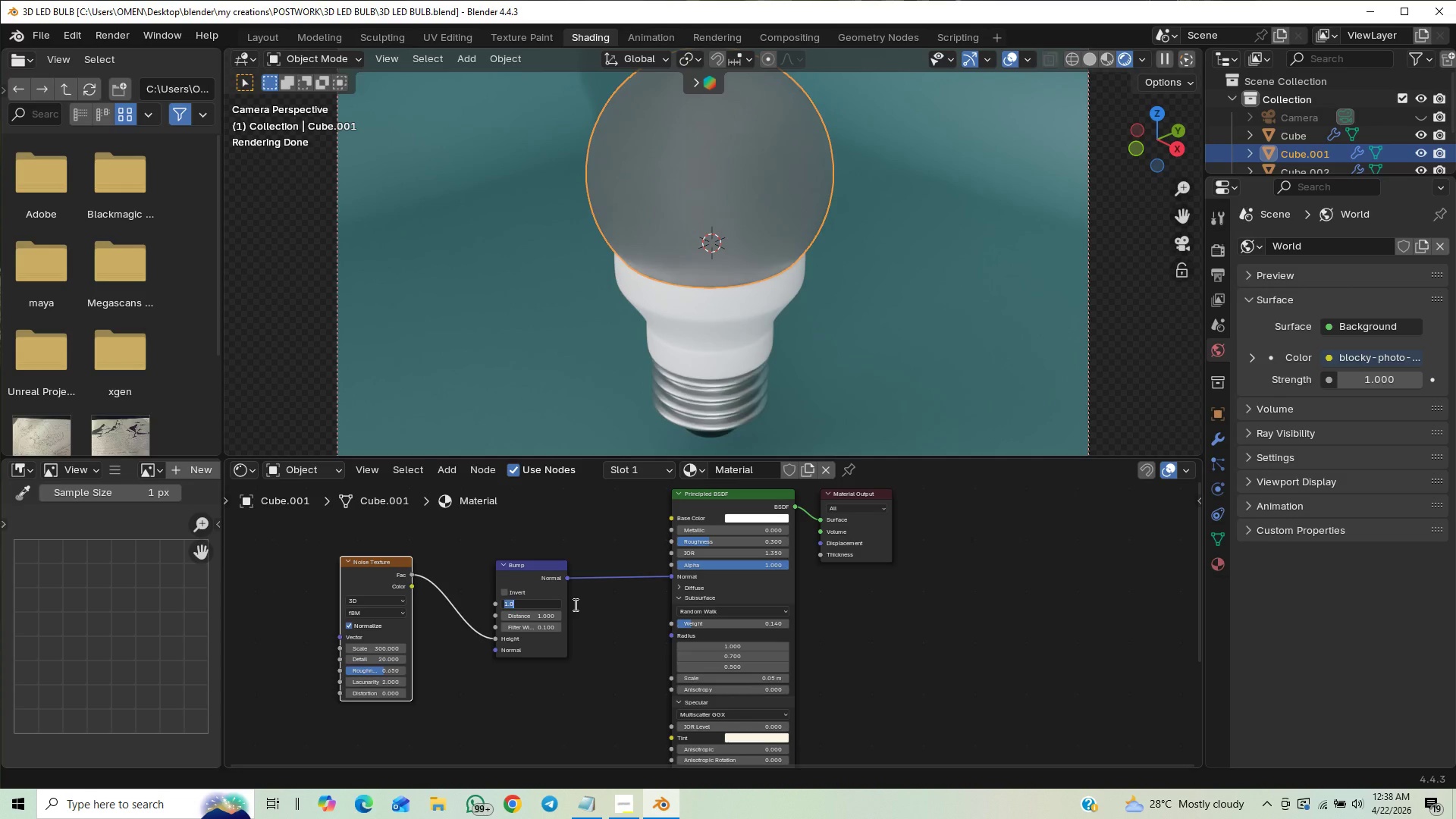 
type(.03)
 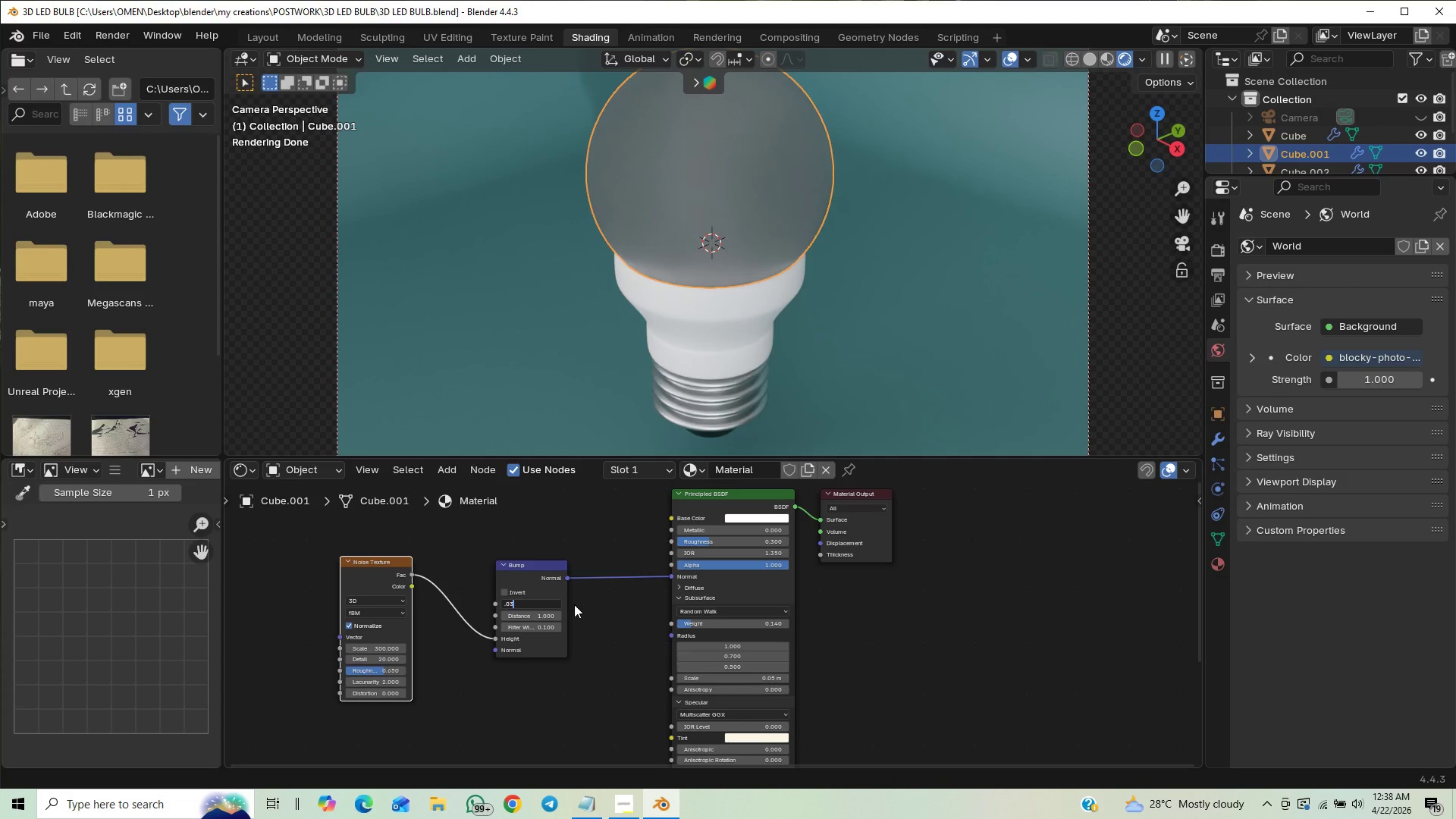 
key(Enter)
 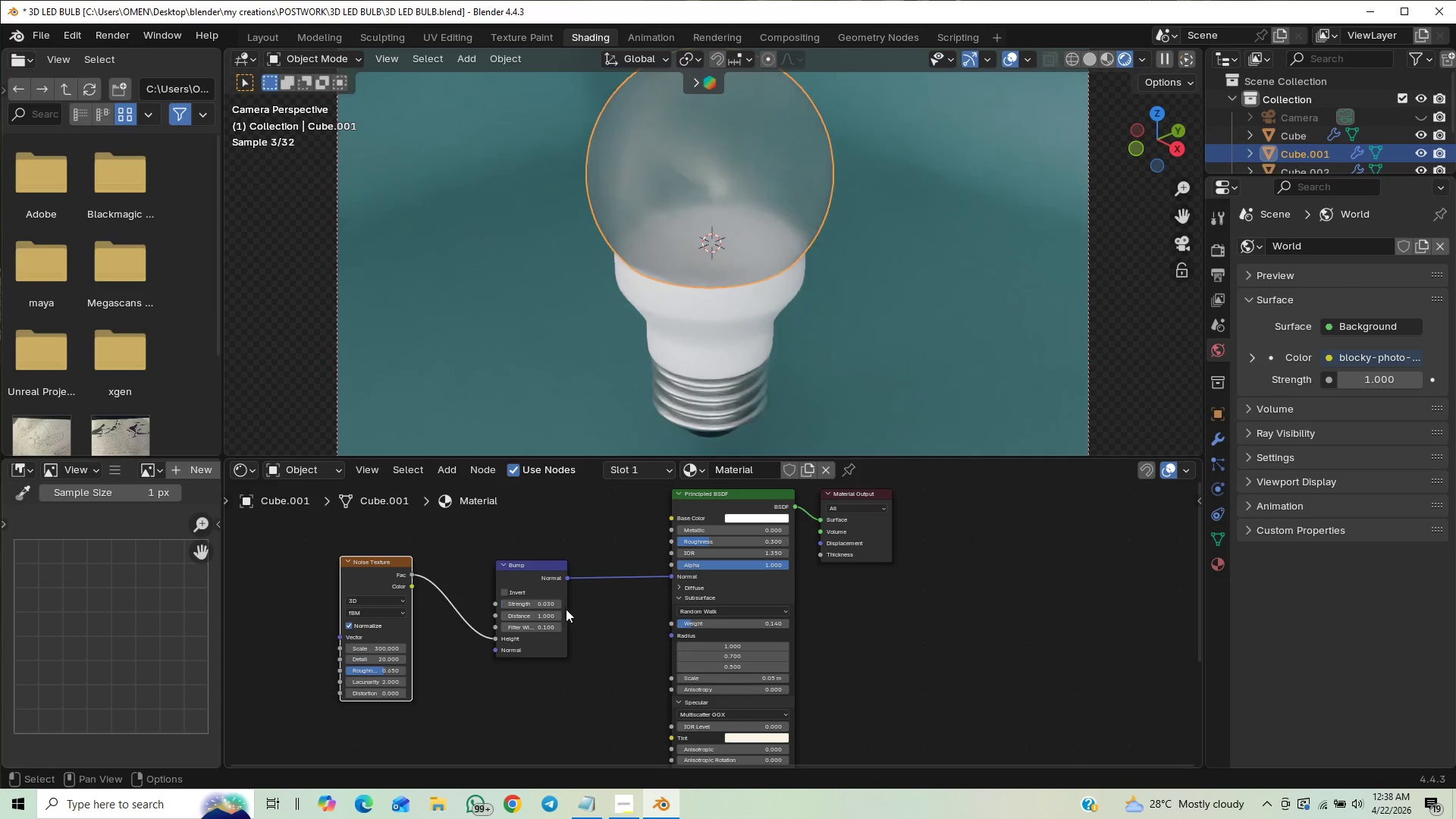 
hold_key(key=ControlLeft, duration=1.52)
 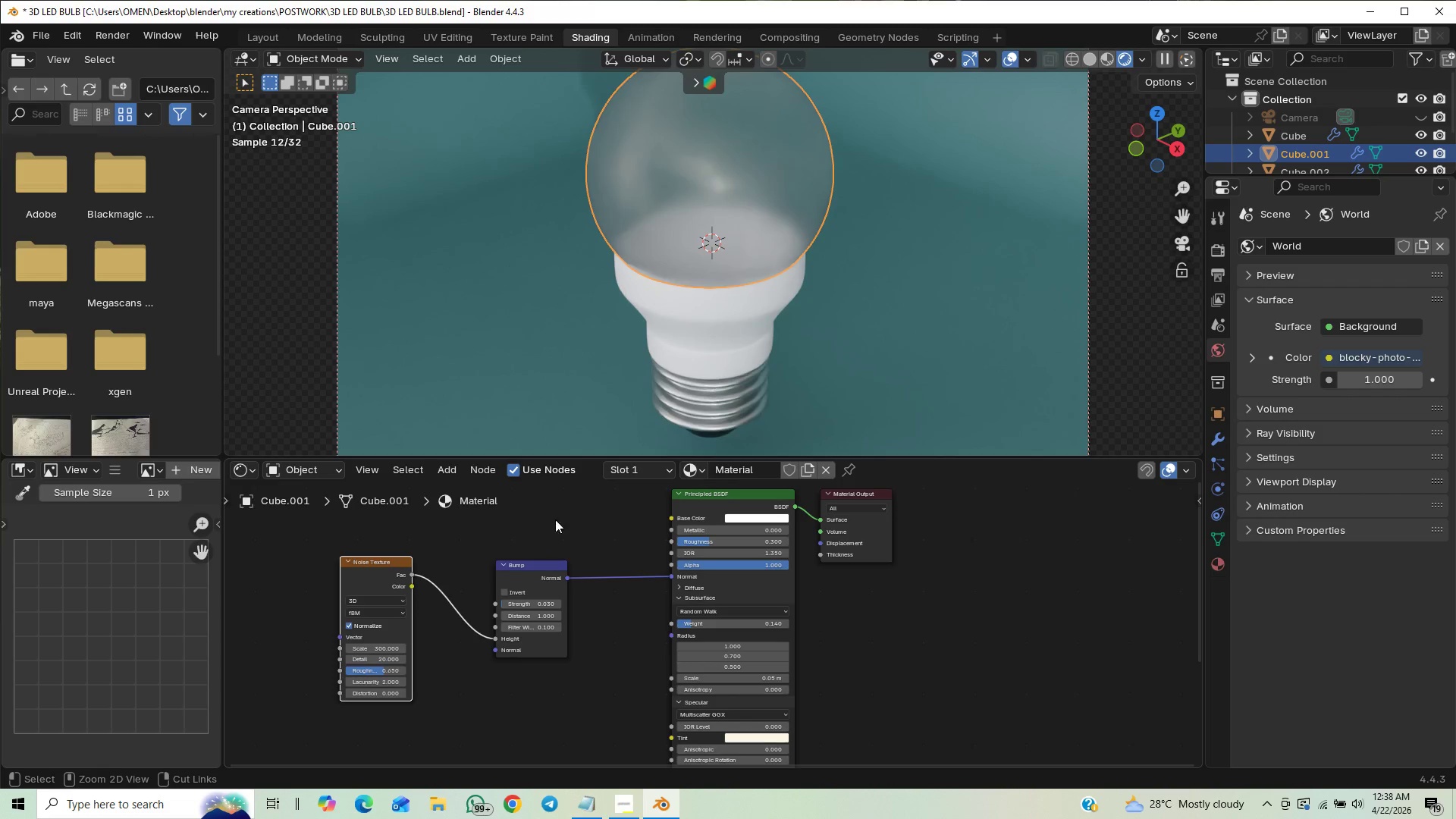 
key(Control+S)
 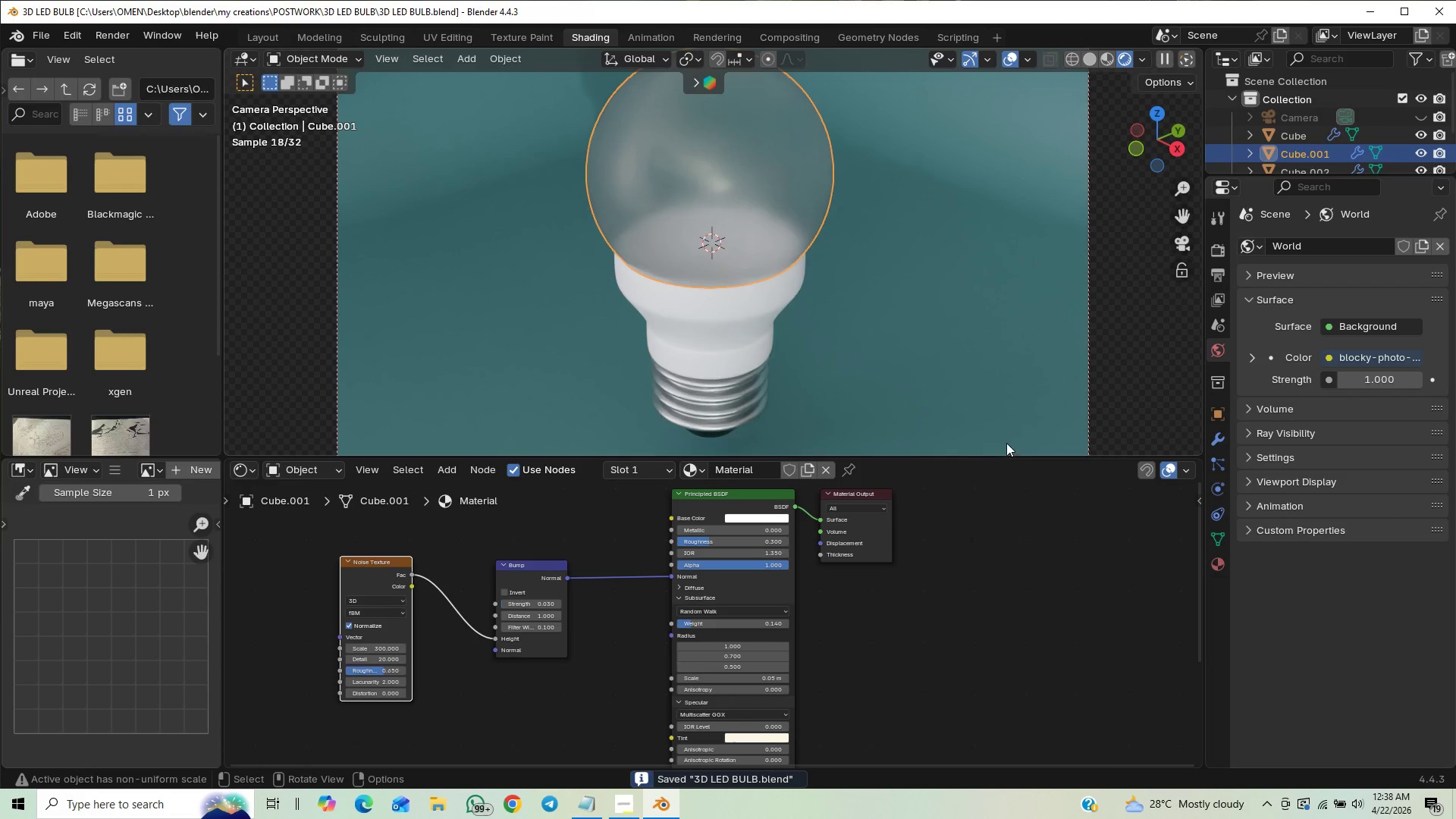 
left_click([1111, 388])
 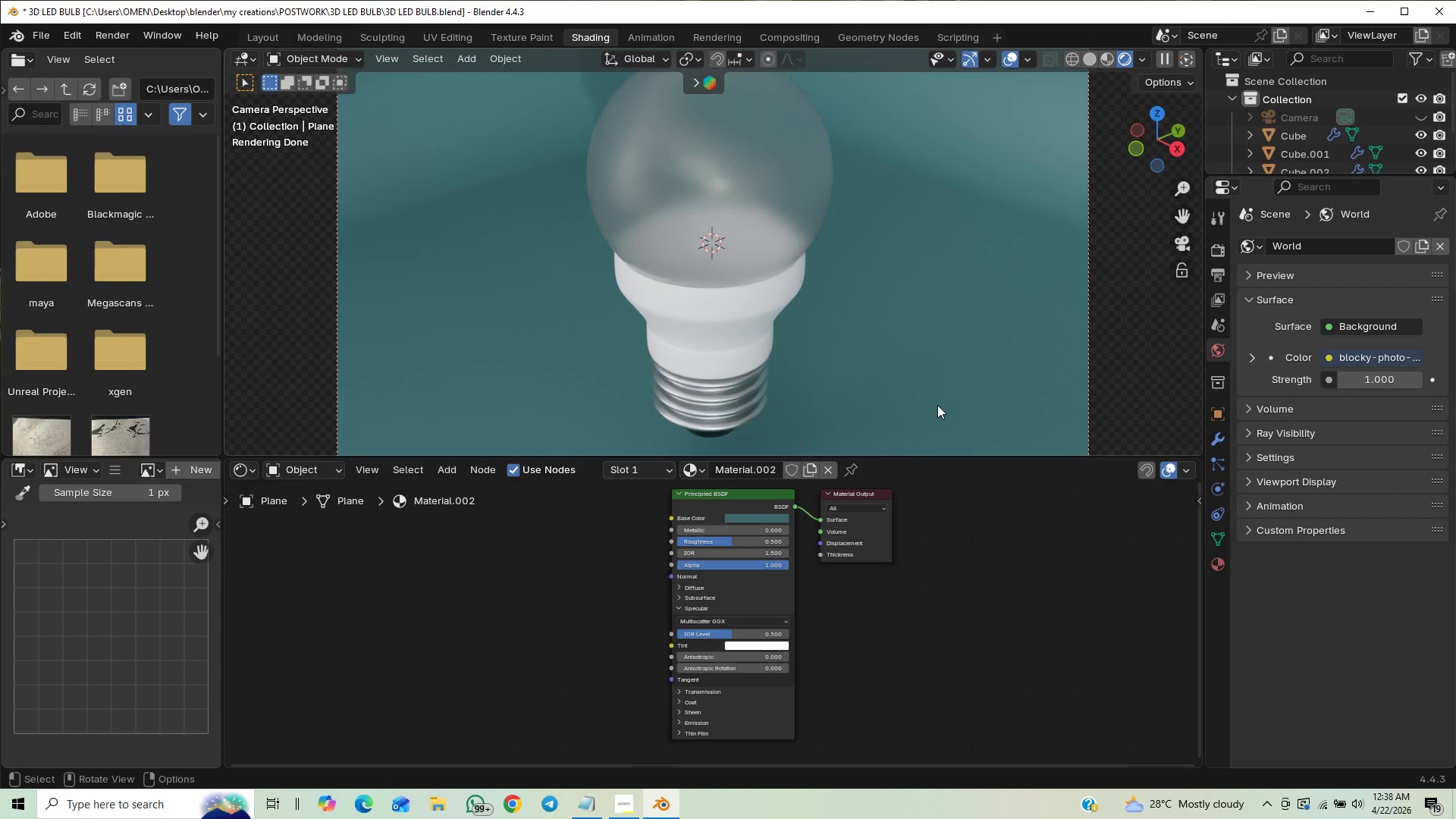 
wait(7.7)
 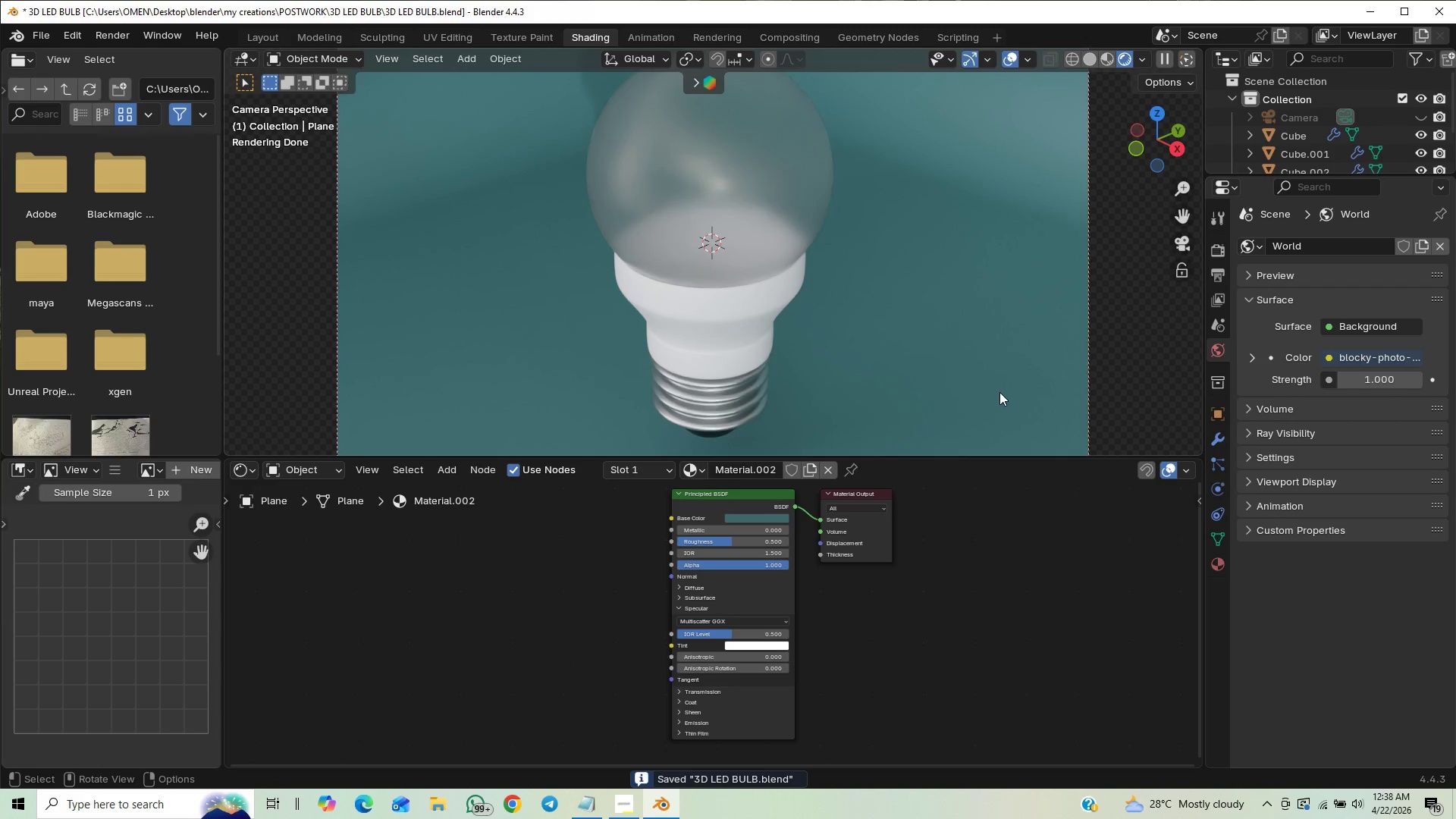 
key(Control+S)
 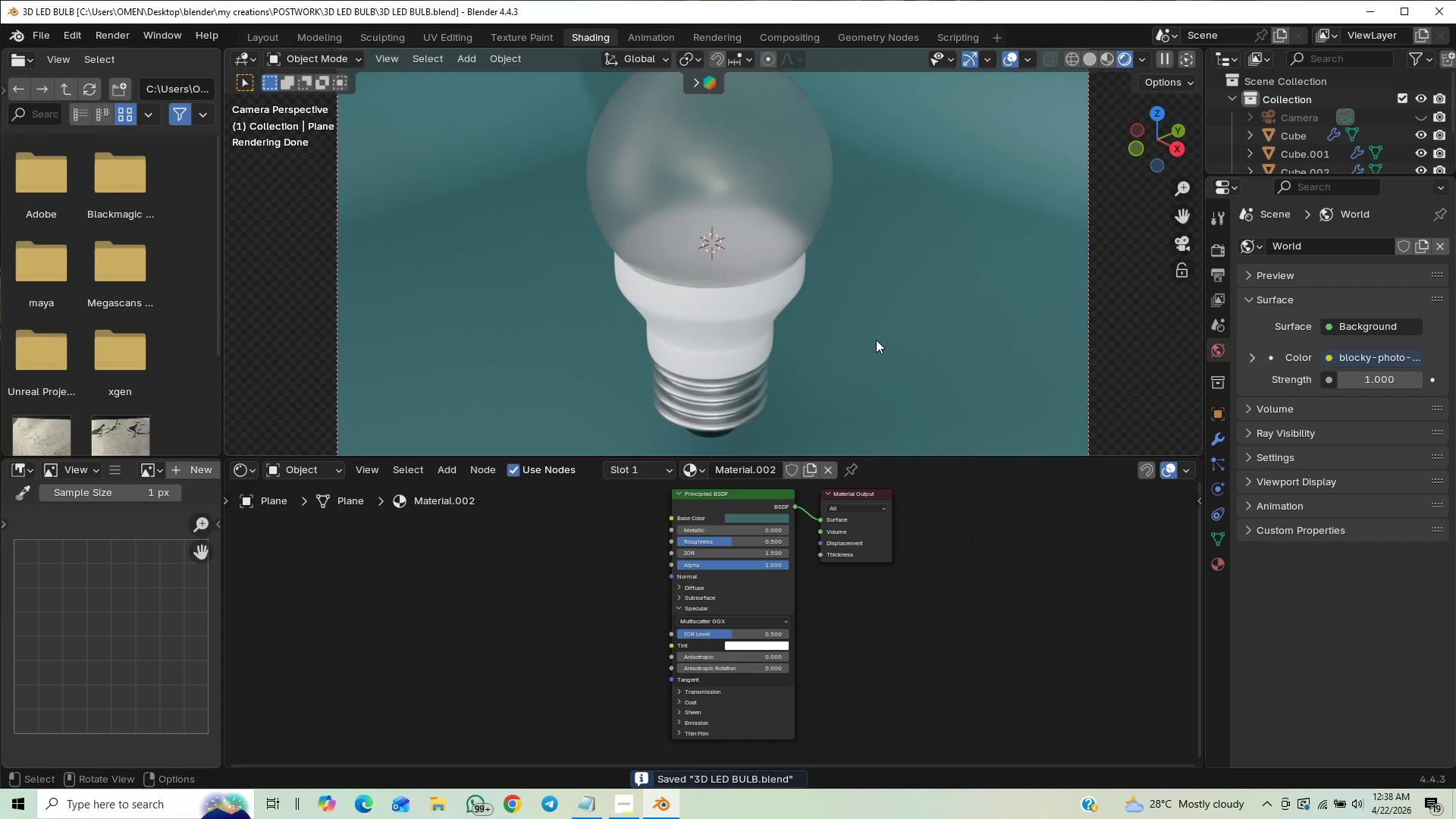 
hold_key(key=ControlLeft, duration=0.91)
scroll: coordinate [834, 404], scroll_direction: up, amount: 11.0
 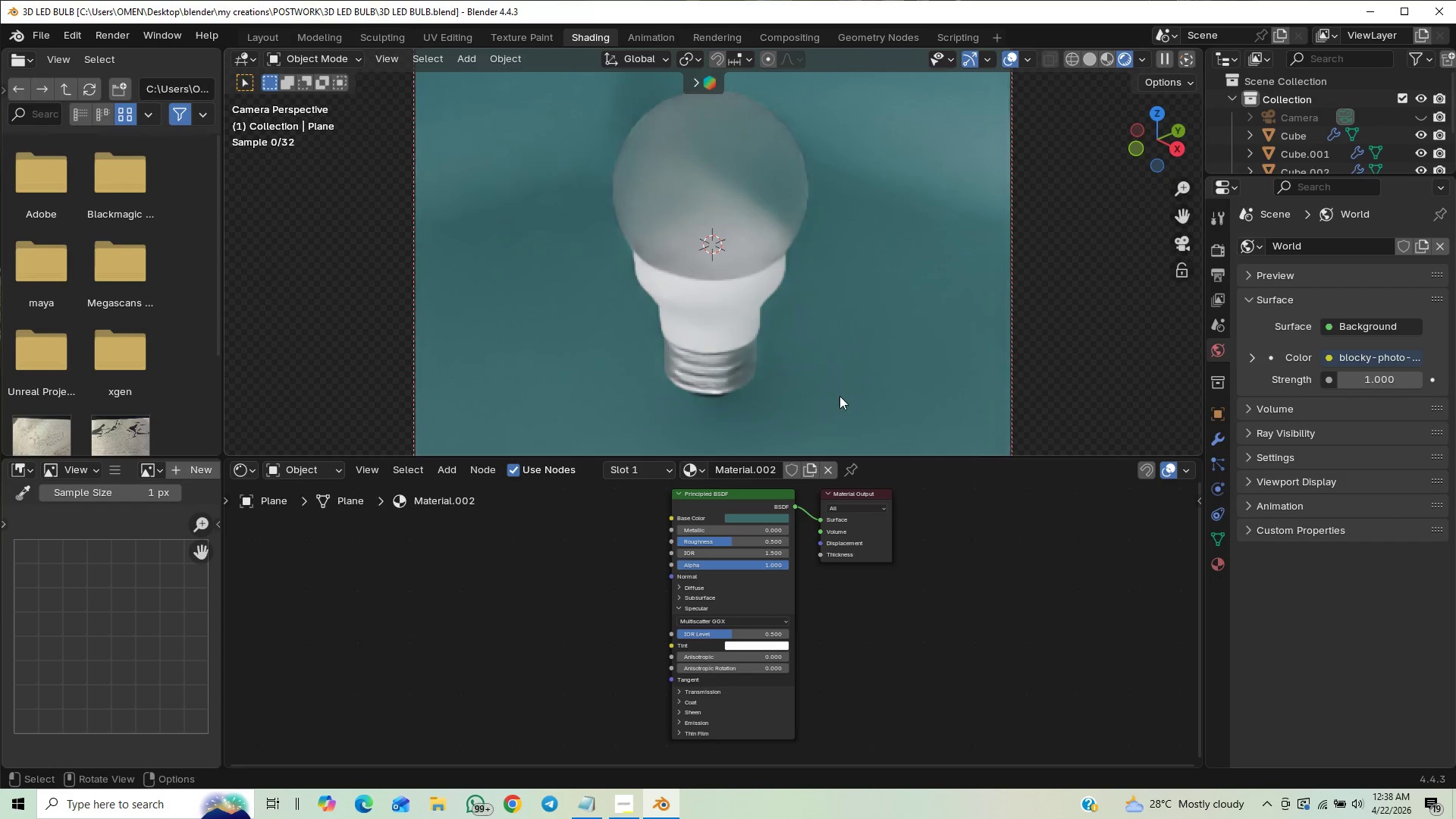 
key(Control+S)
 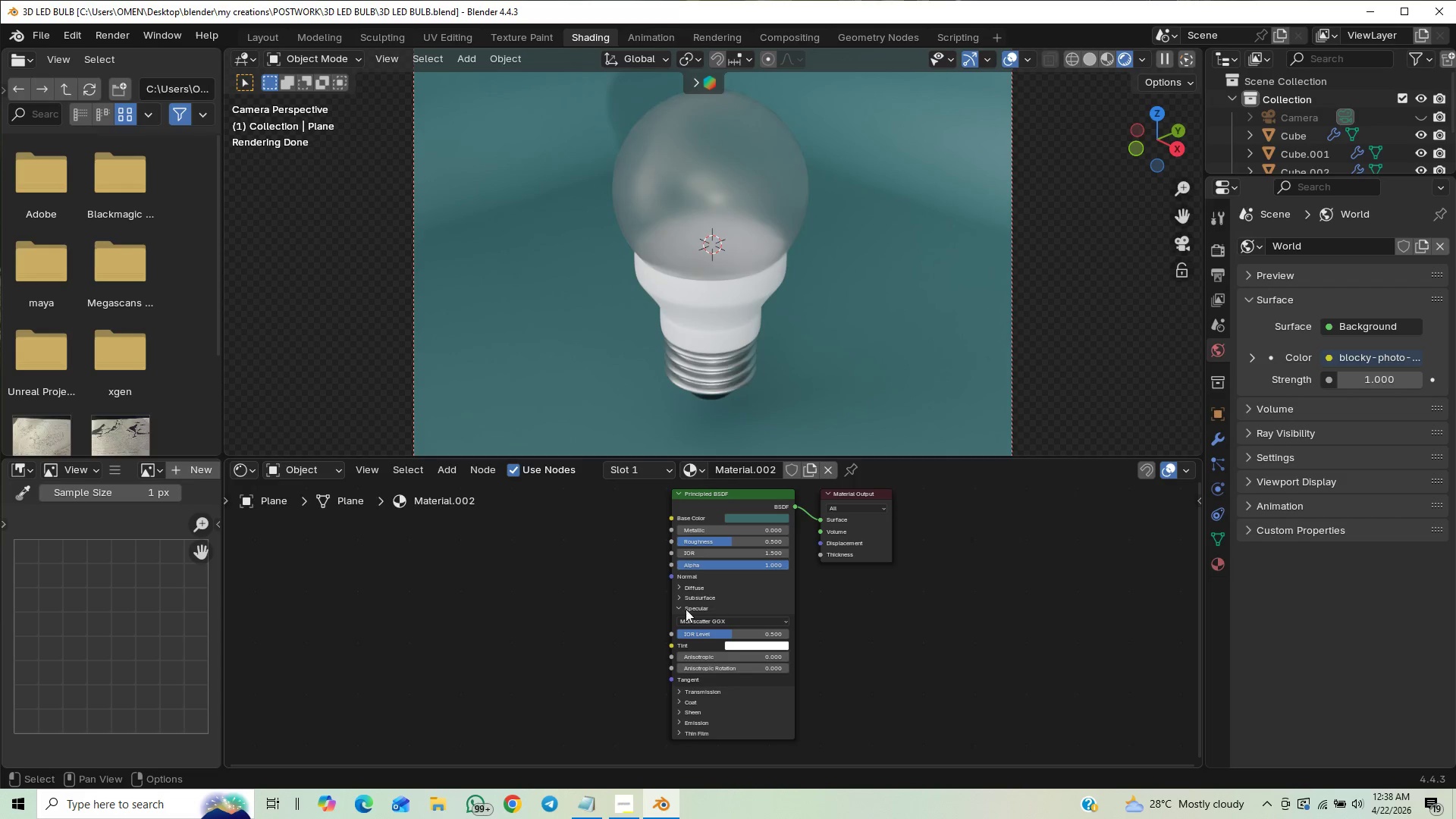 
wait(6.94)
 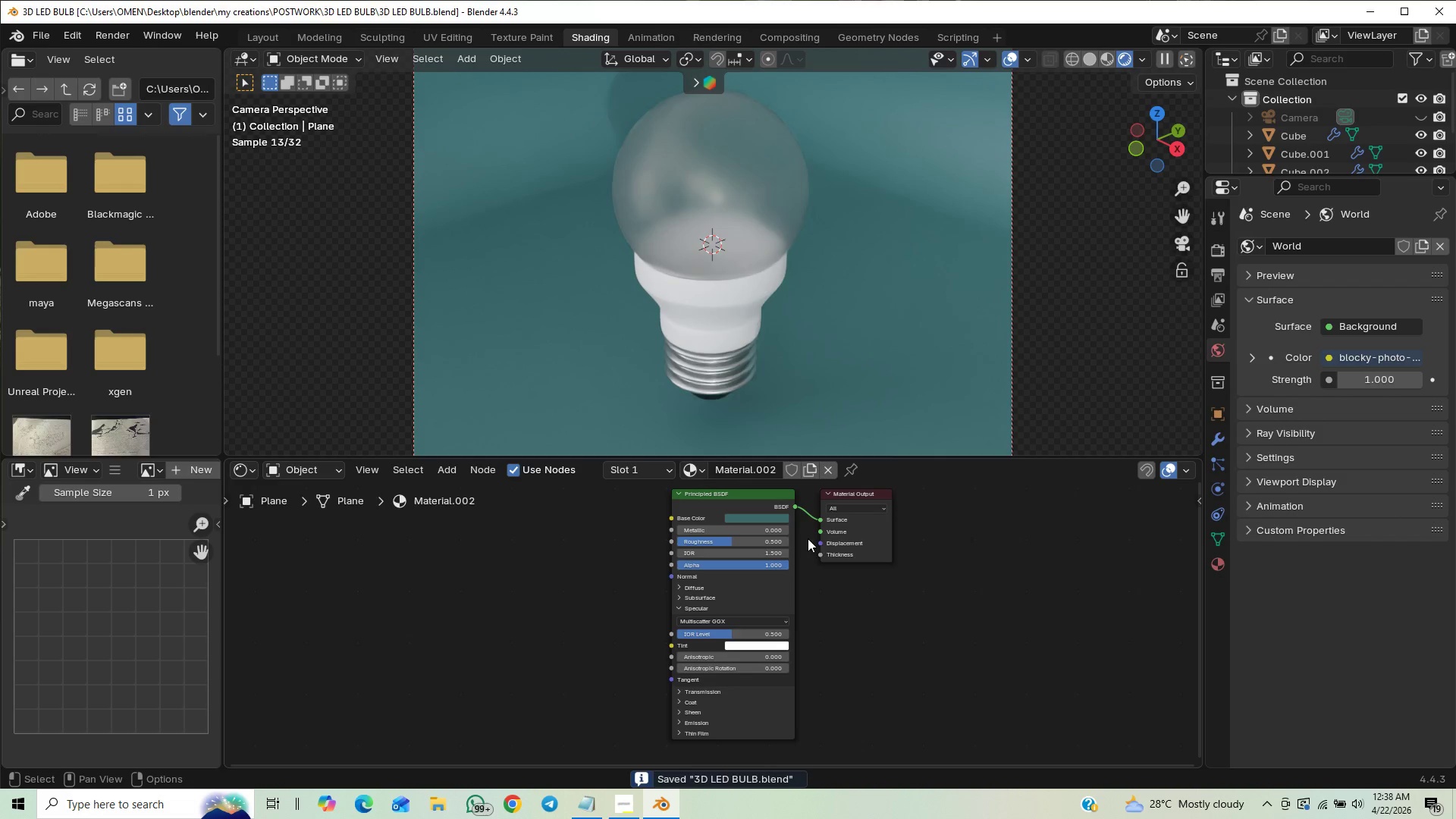 
left_click([712, 193])
 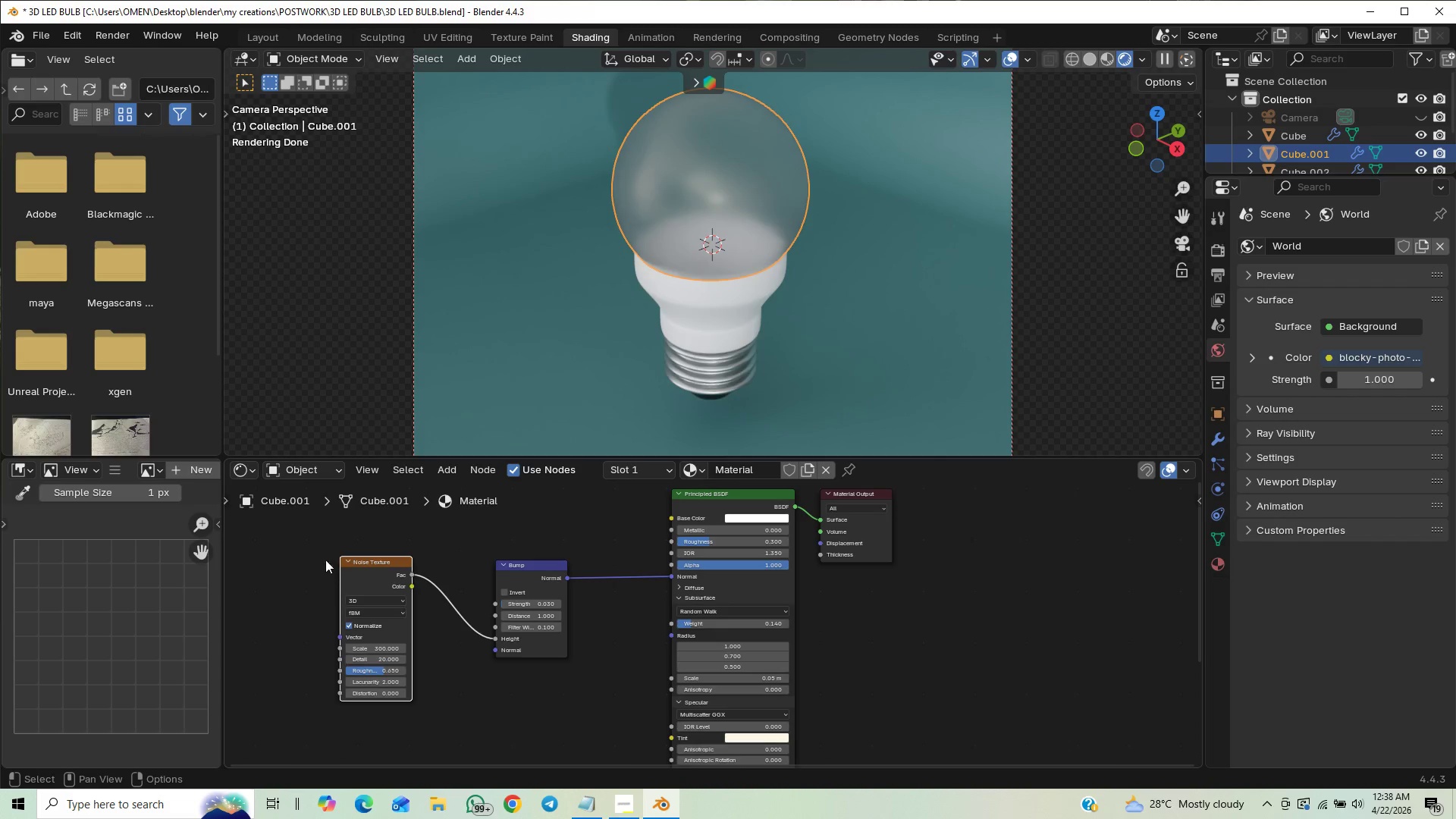 
left_click_drag(start_coordinate=[319, 544], to_coordinate=[312, 570])
 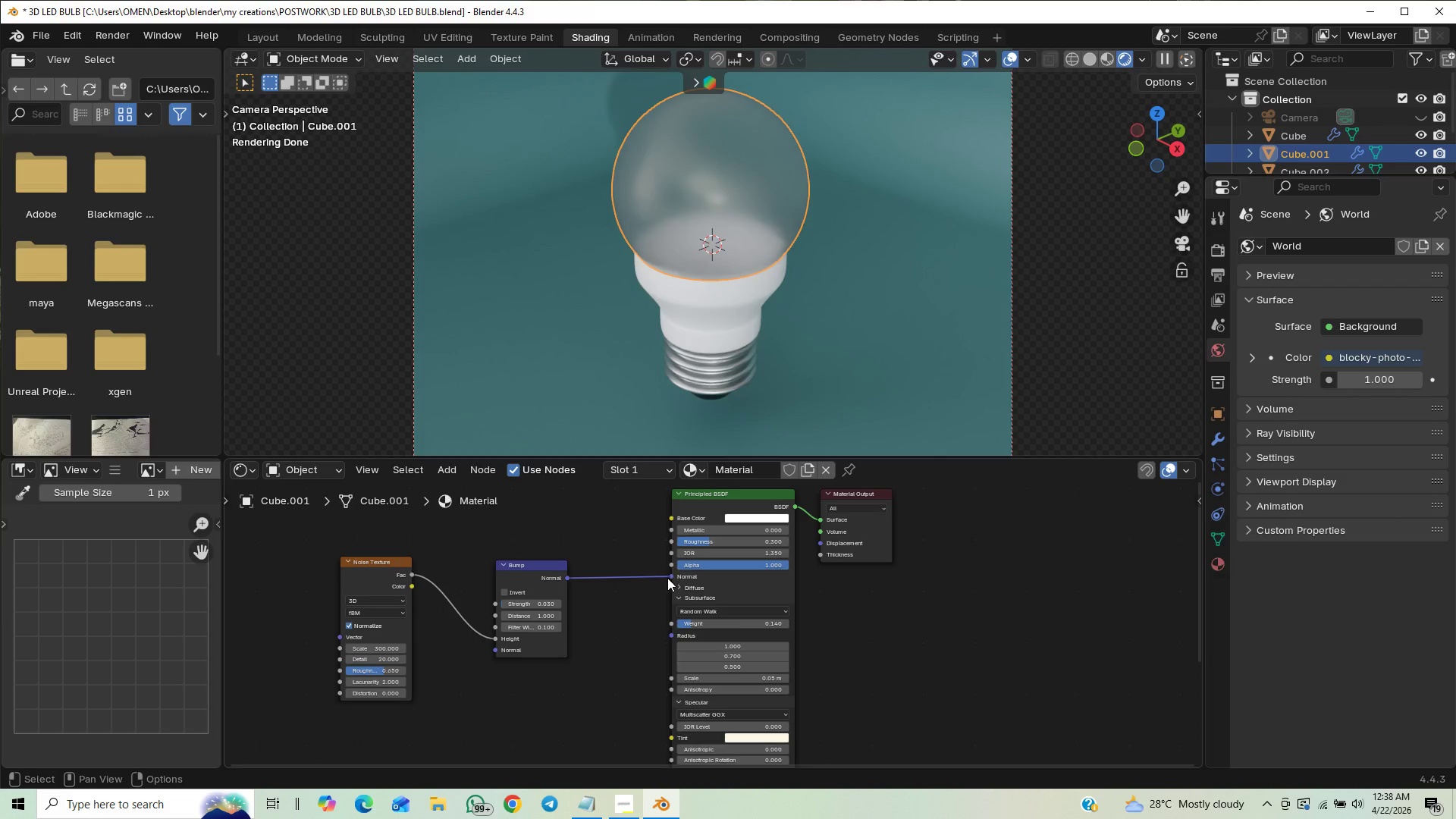 
left_click_drag(start_coordinate=[669, 576], to_coordinate=[670, 538])
 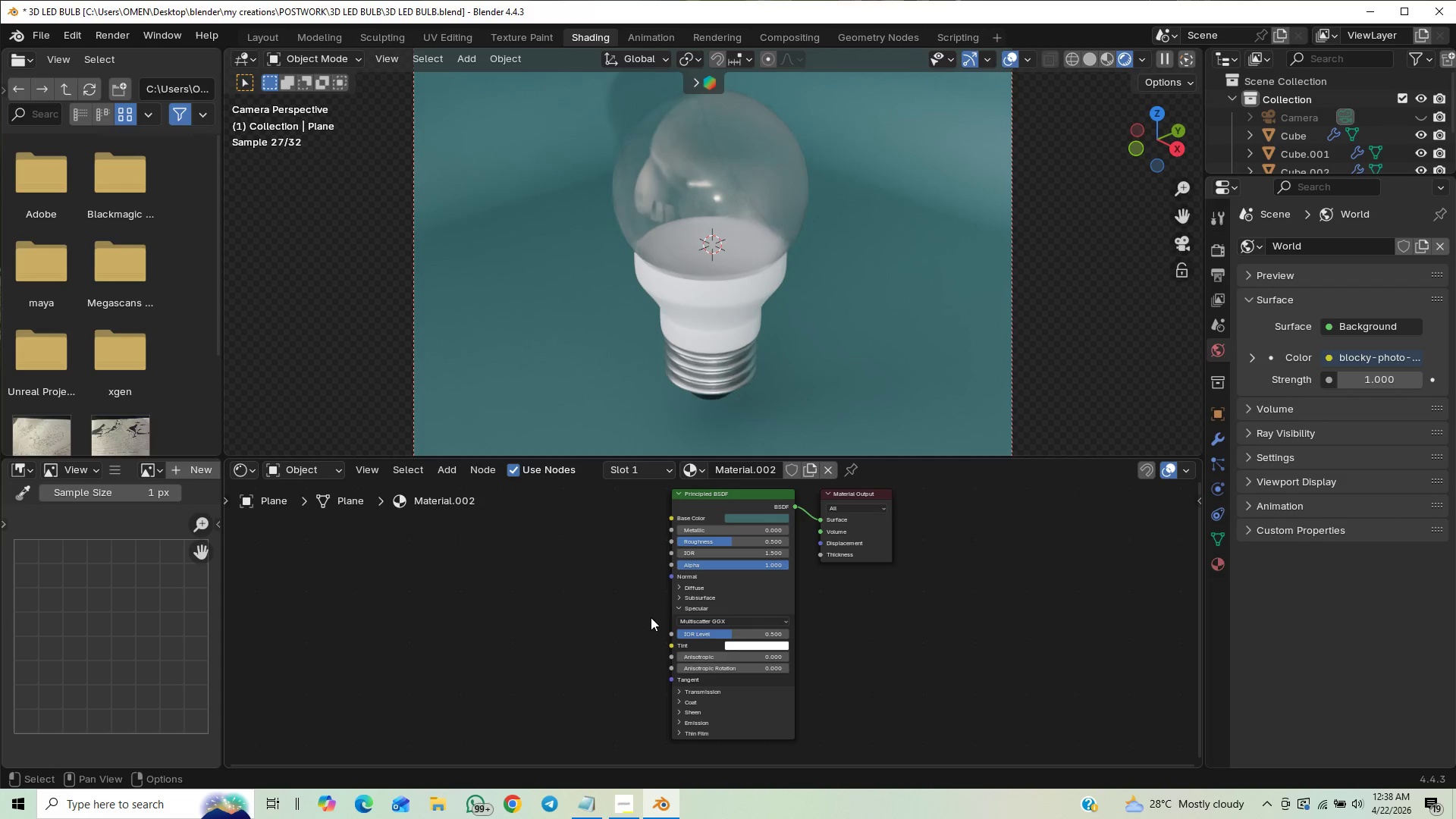 
wait(5.75)
 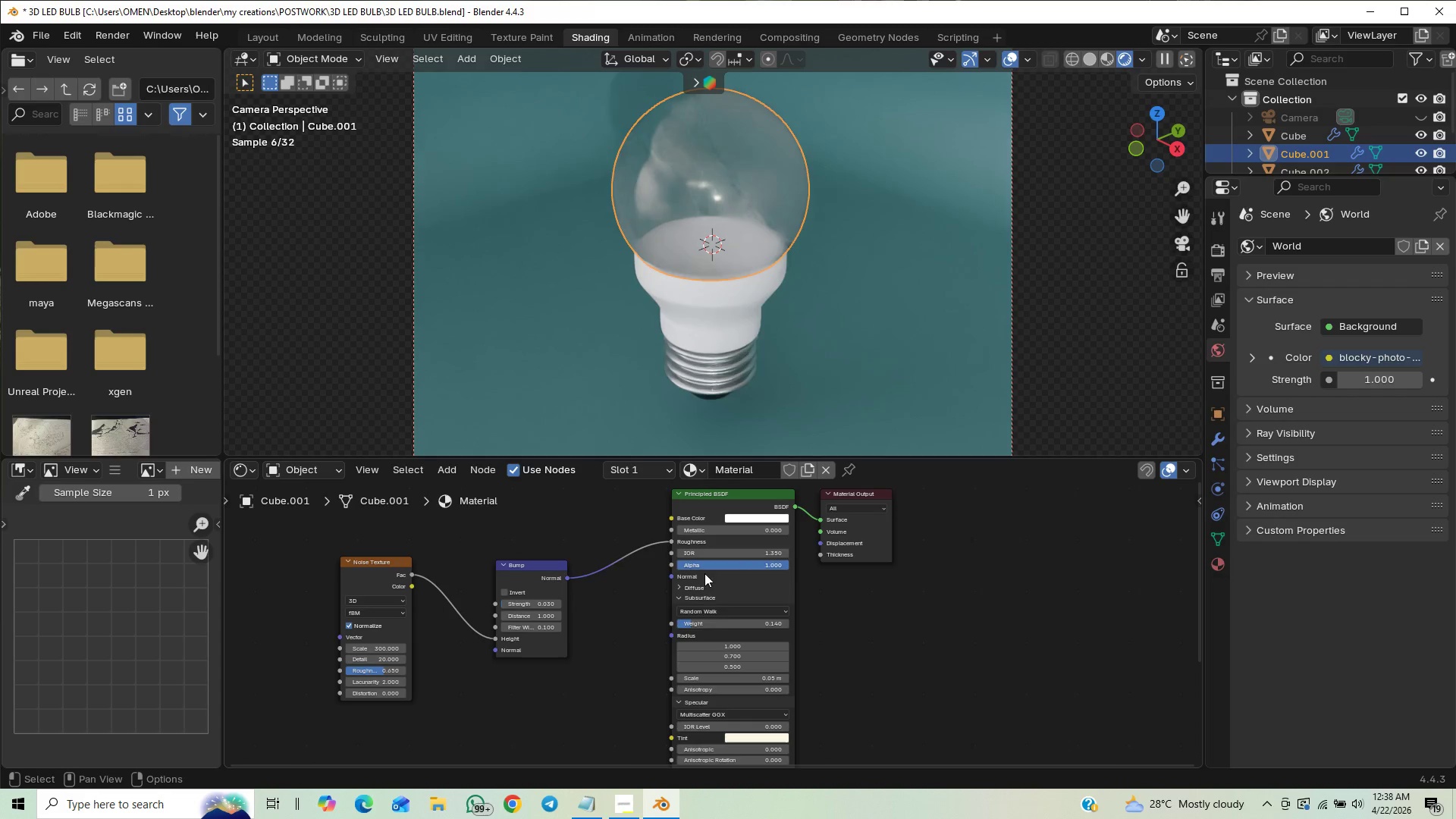 
mouse_move([607, 822])
 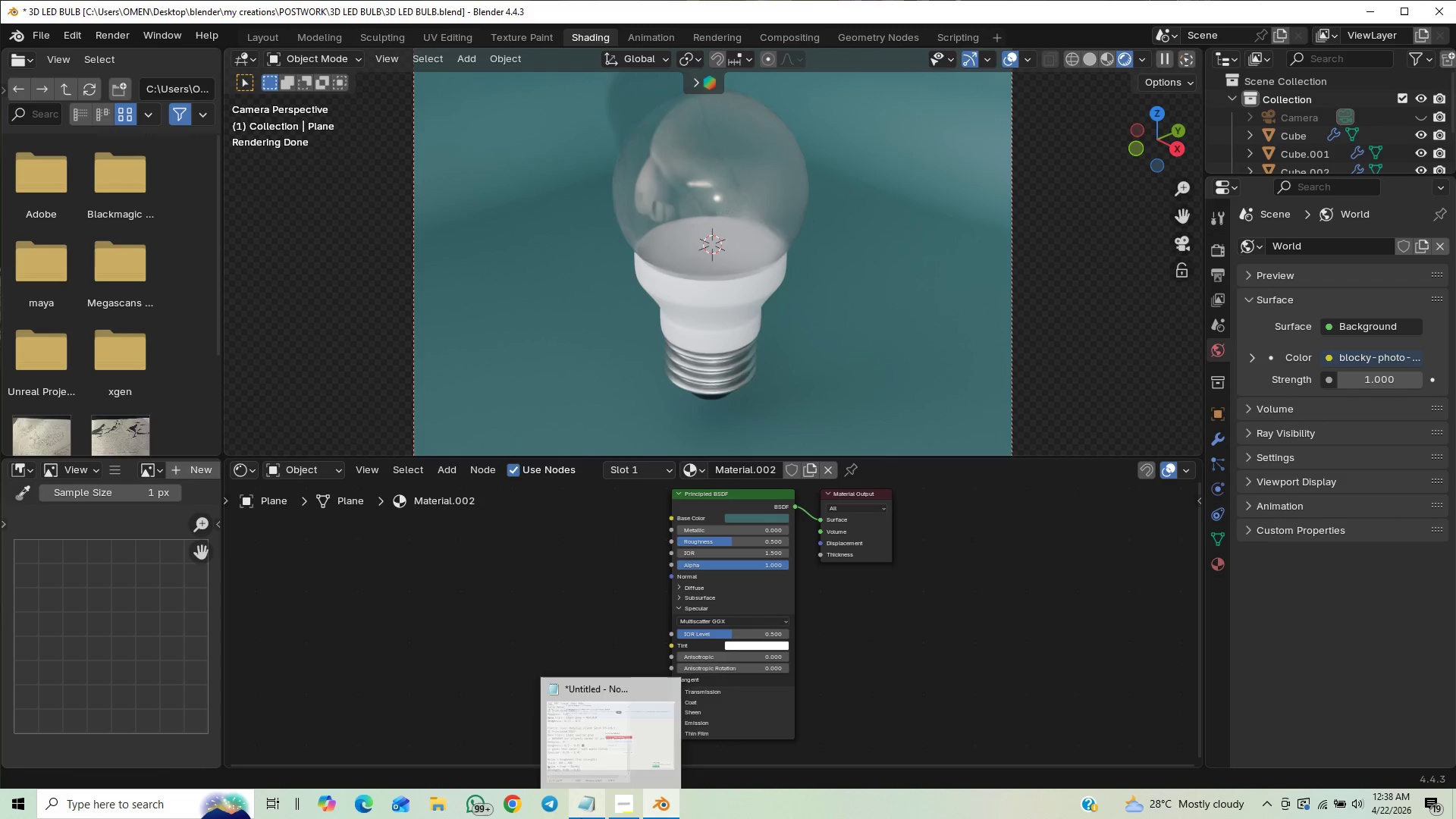 
left_click([581, 818])
 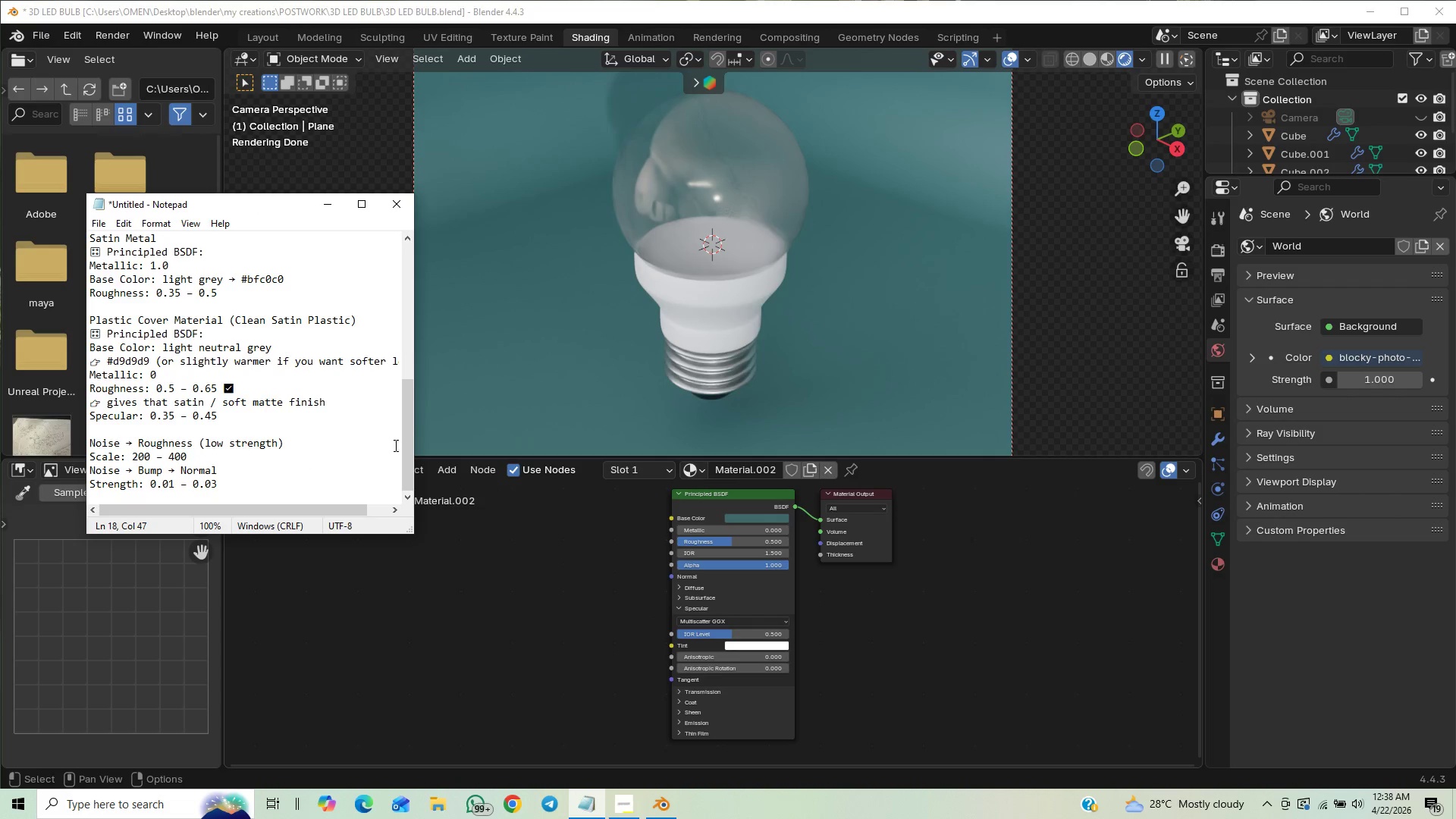 
left_click_drag(start_coordinate=[410, 421], to_coordinate=[412, 447])
 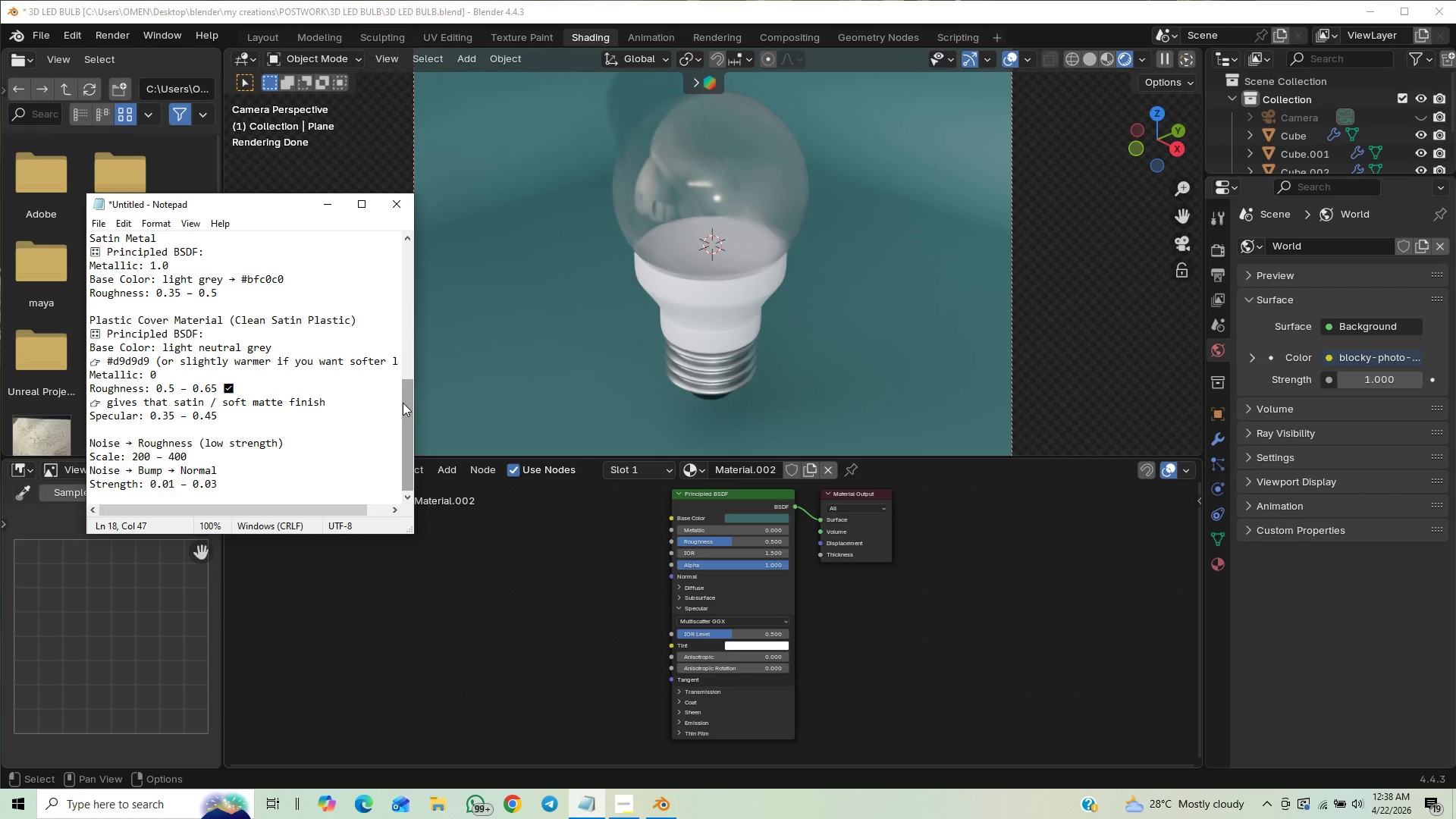 
left_click_drag(start_coordinate=[404, 402], to_coordinate=[368, 438])
 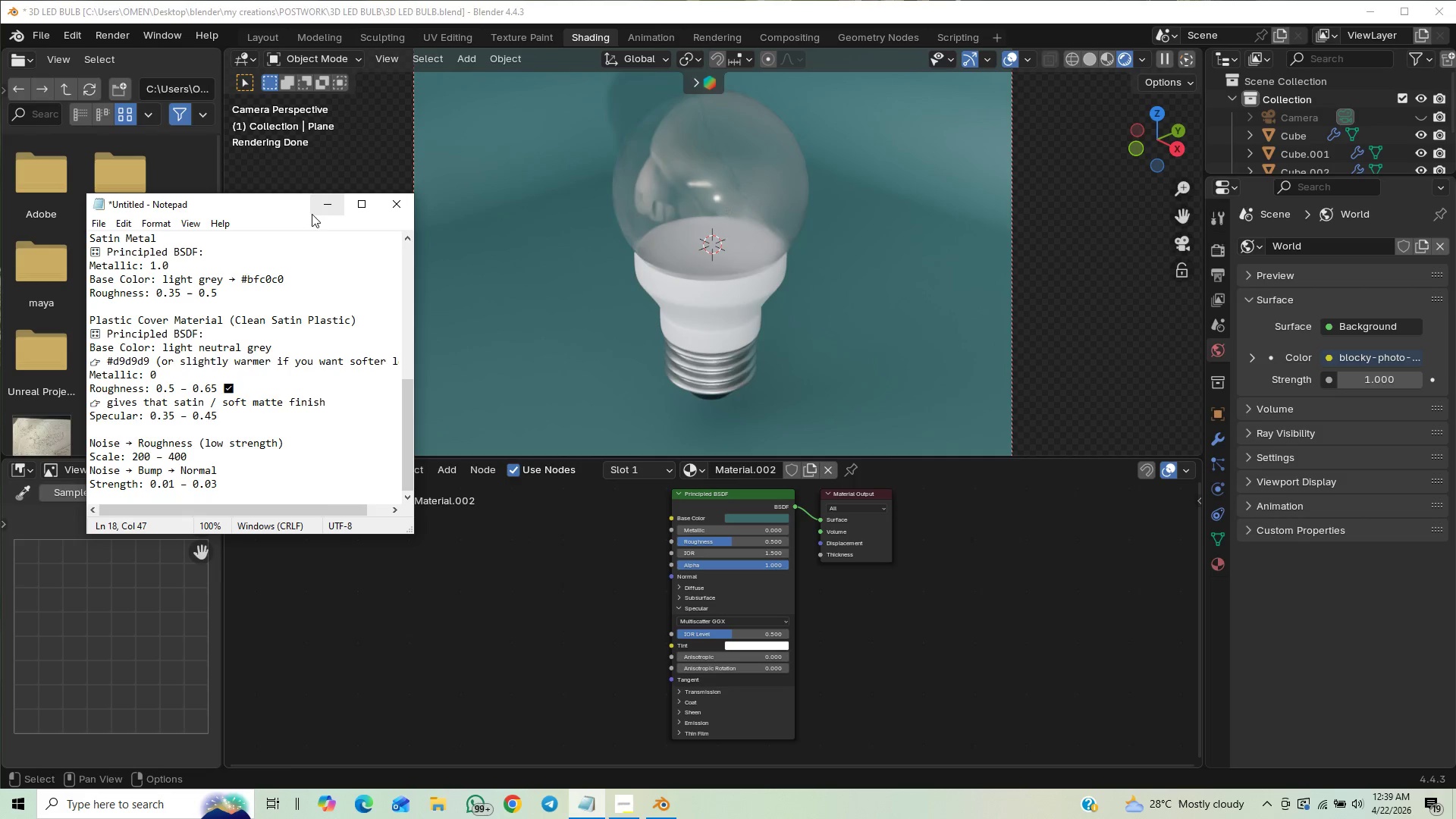 
left_click_drag(start_coordinate=[323, 206], to_coordinate=[323, 211])
 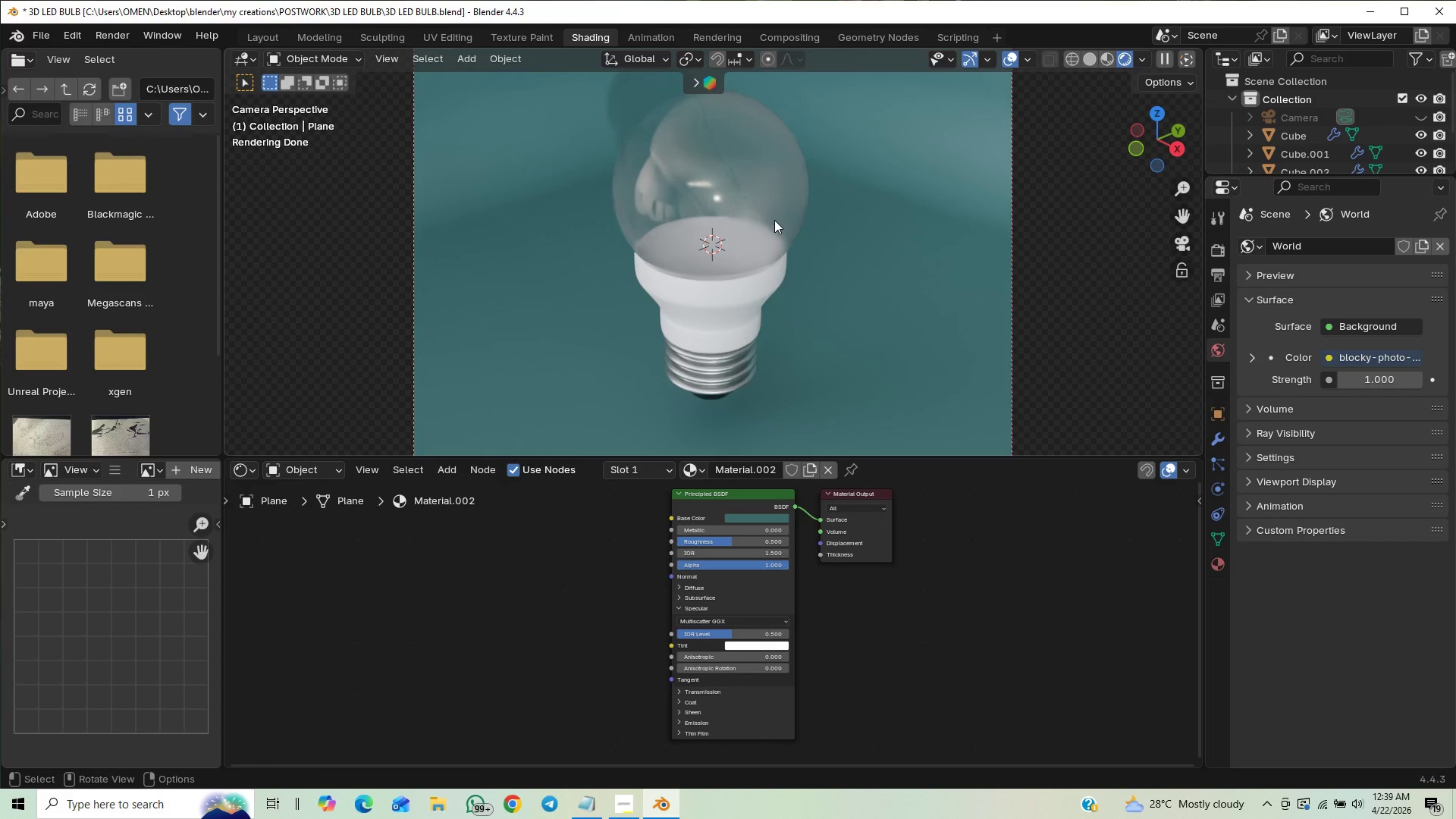 
left_click([731, 224])
 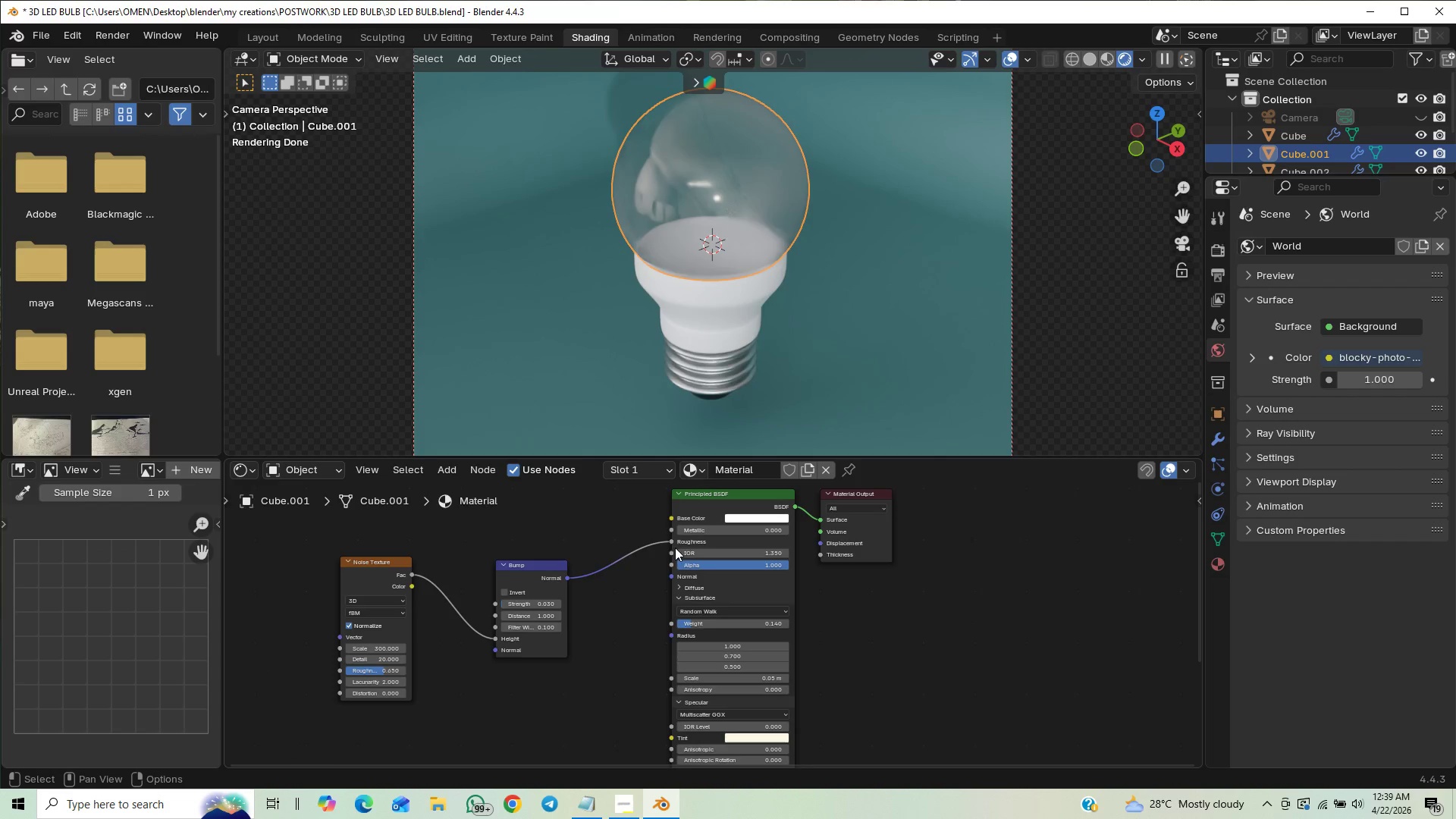 
left_click_drag(start_coordinate=[673, 544], to_coordinate=[679, 579])
 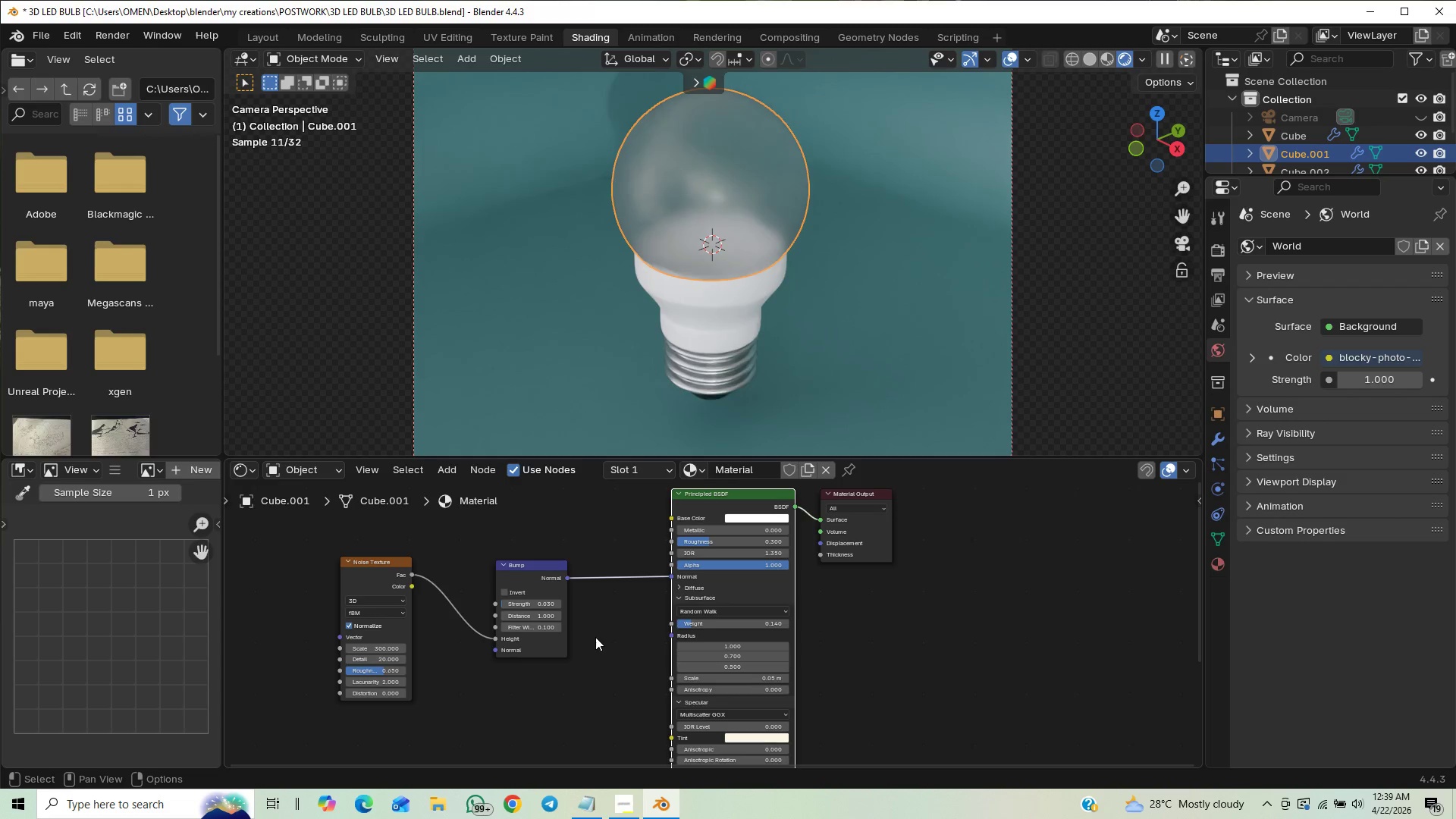 
left_click_drag(start_coordinate=[497, 638], to_coordinate=[496, 651])
 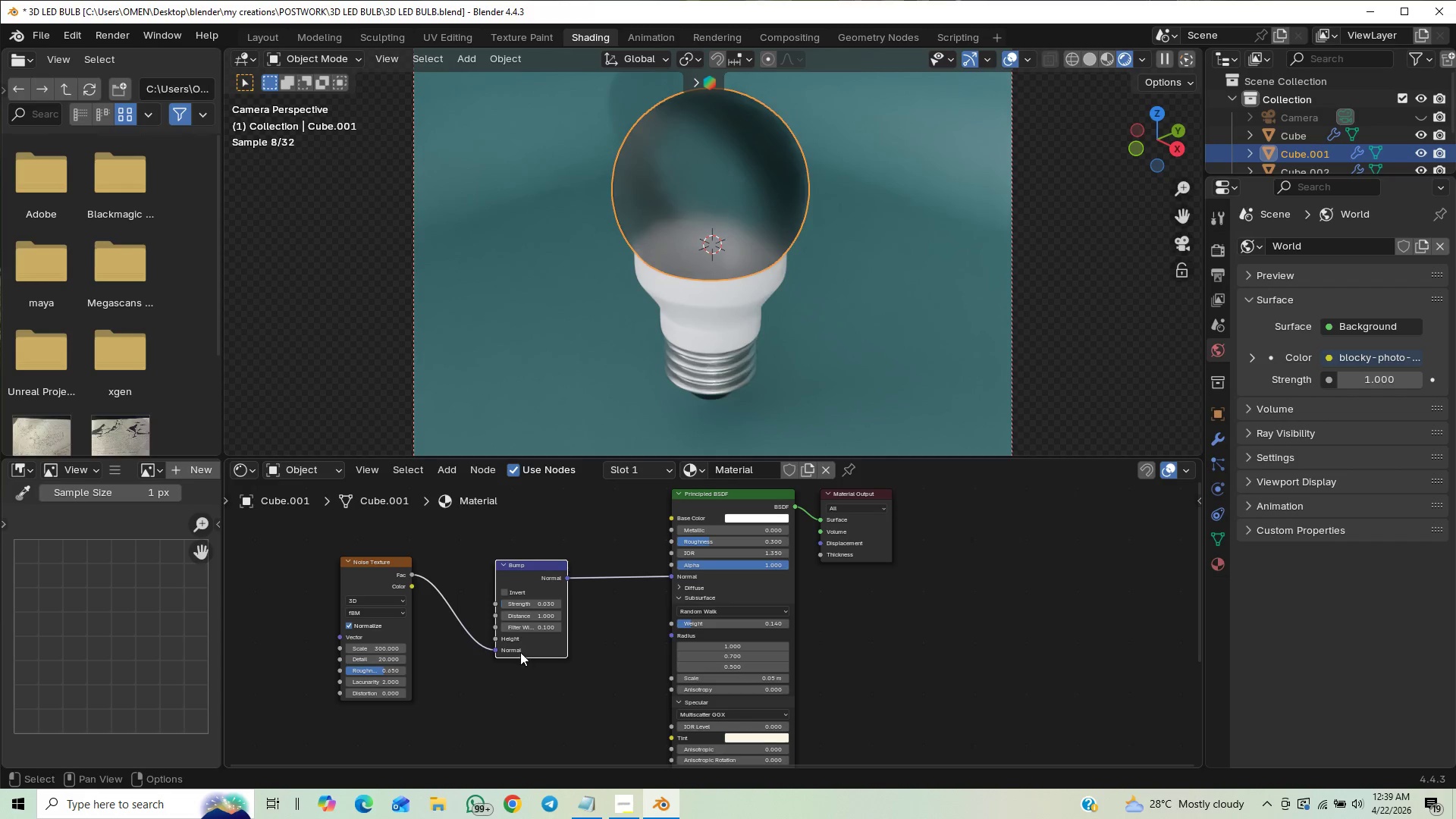 
left_click_drag(start_coordinate=[500, 643], to_coordinate=[500, 634])
 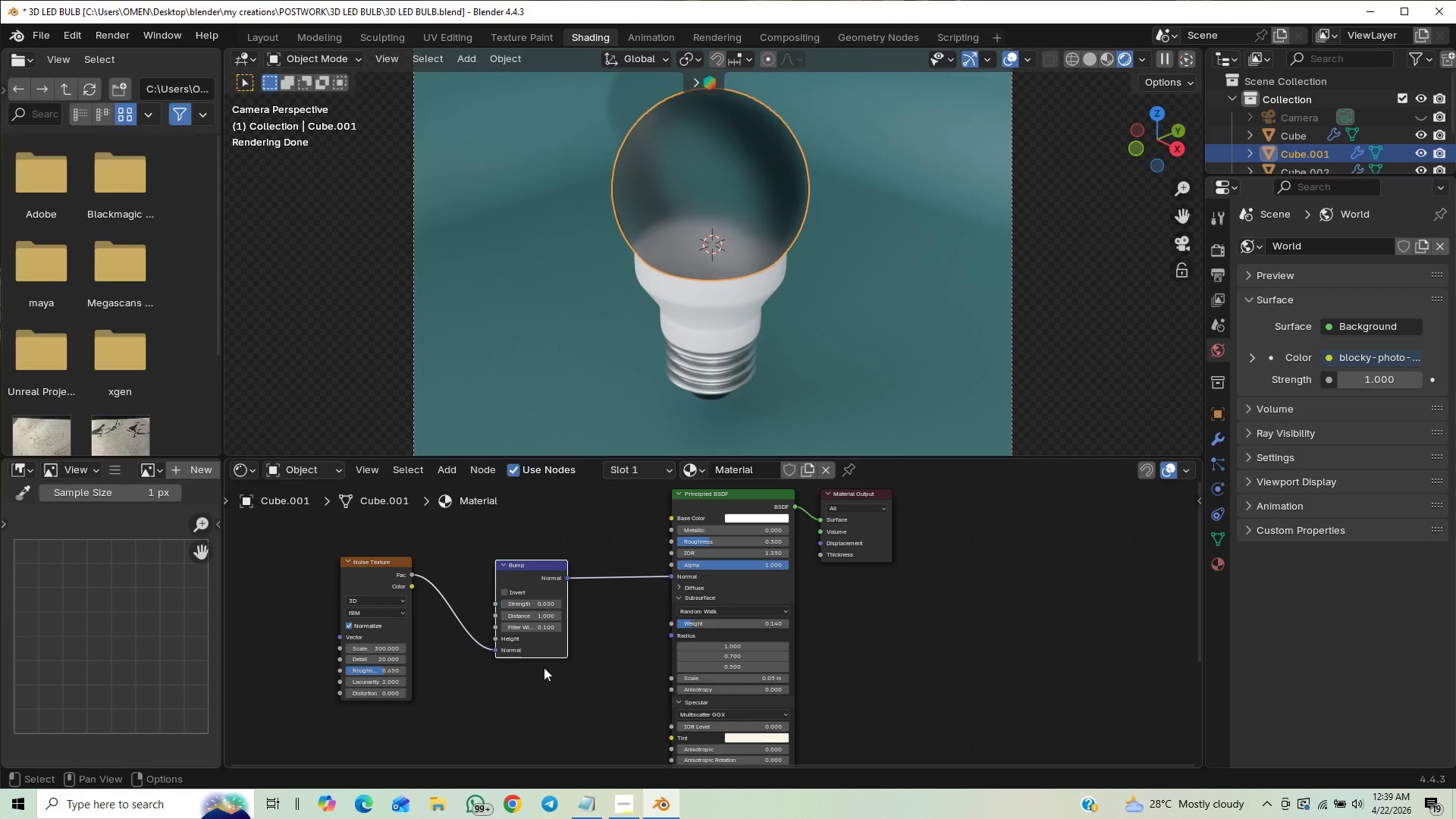 
left_click_drag(start_coordinate=[498, 651], to_coordinate=[498, 640])
 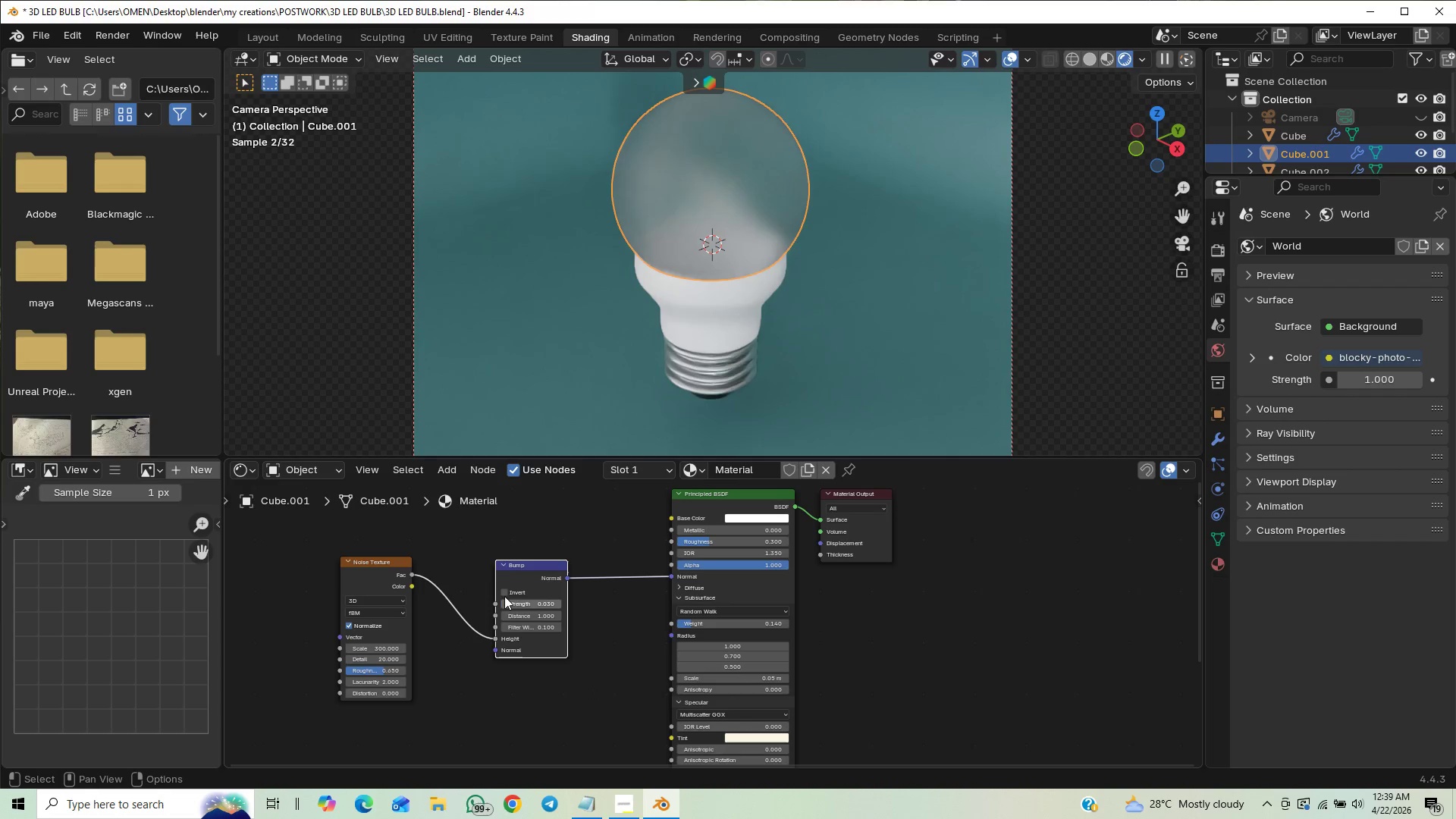 
left_click([506, 589])
 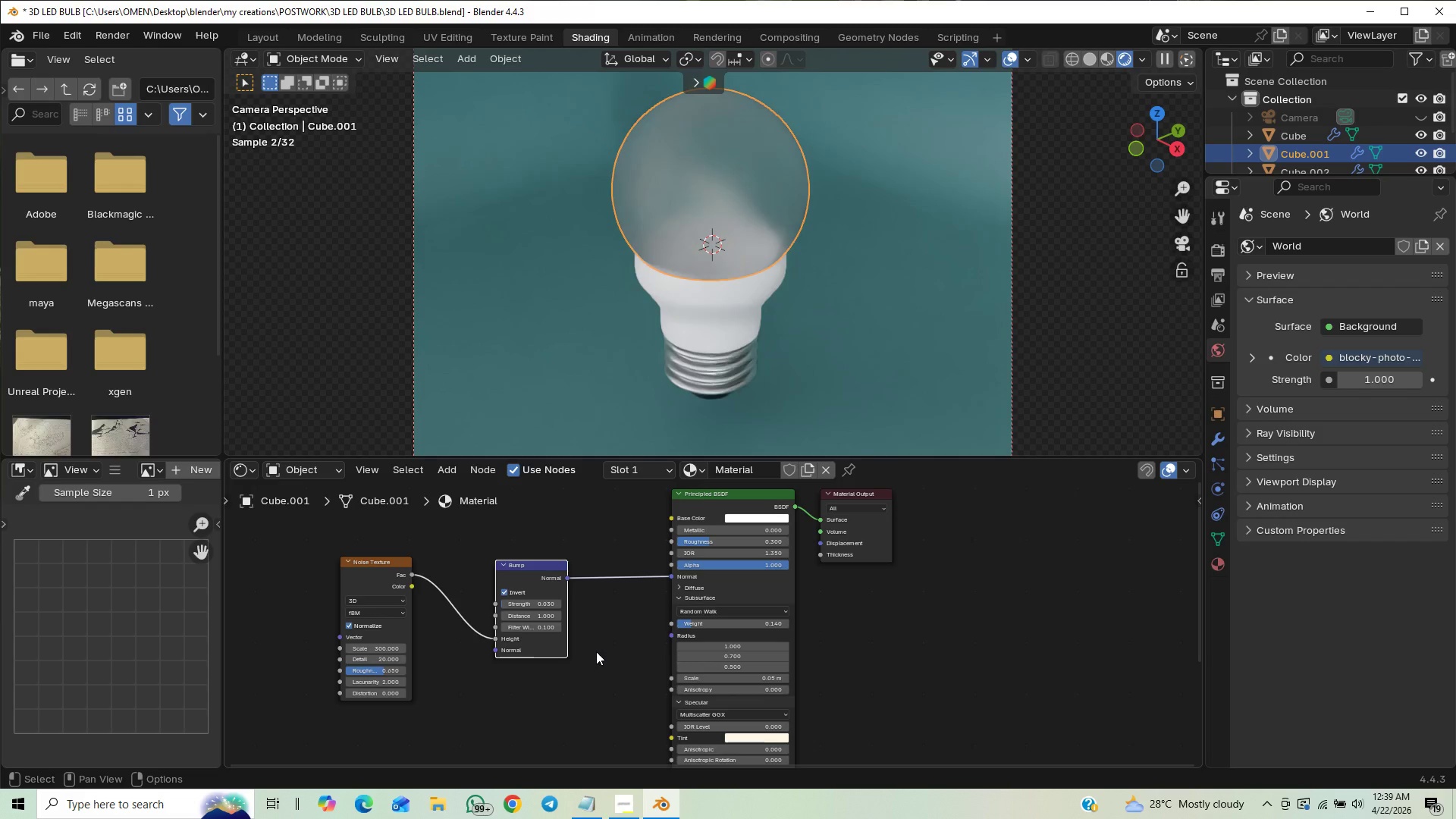 
key(Control+S)
 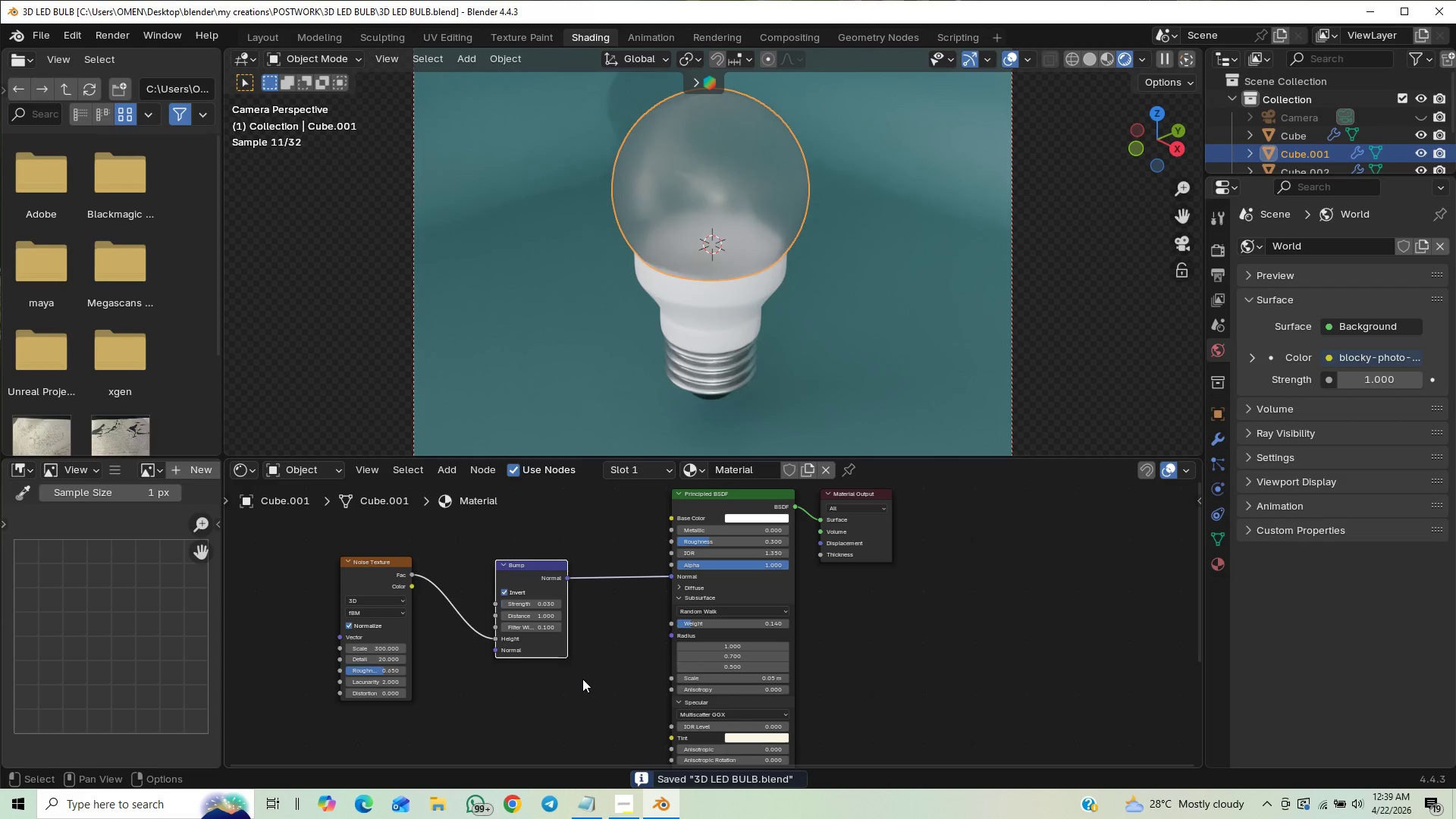 
key(Control+S)
 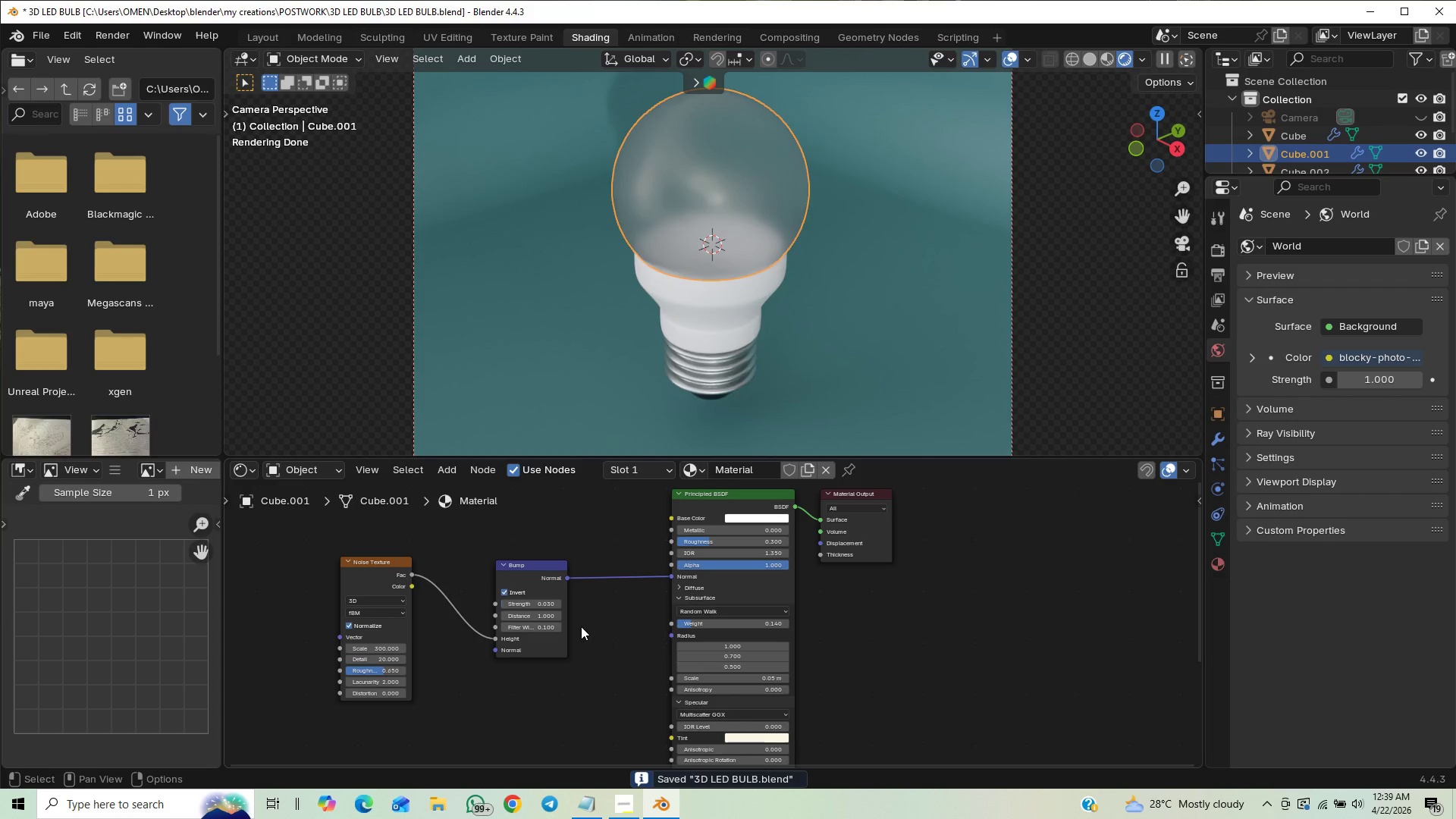 
wait(5.73)
 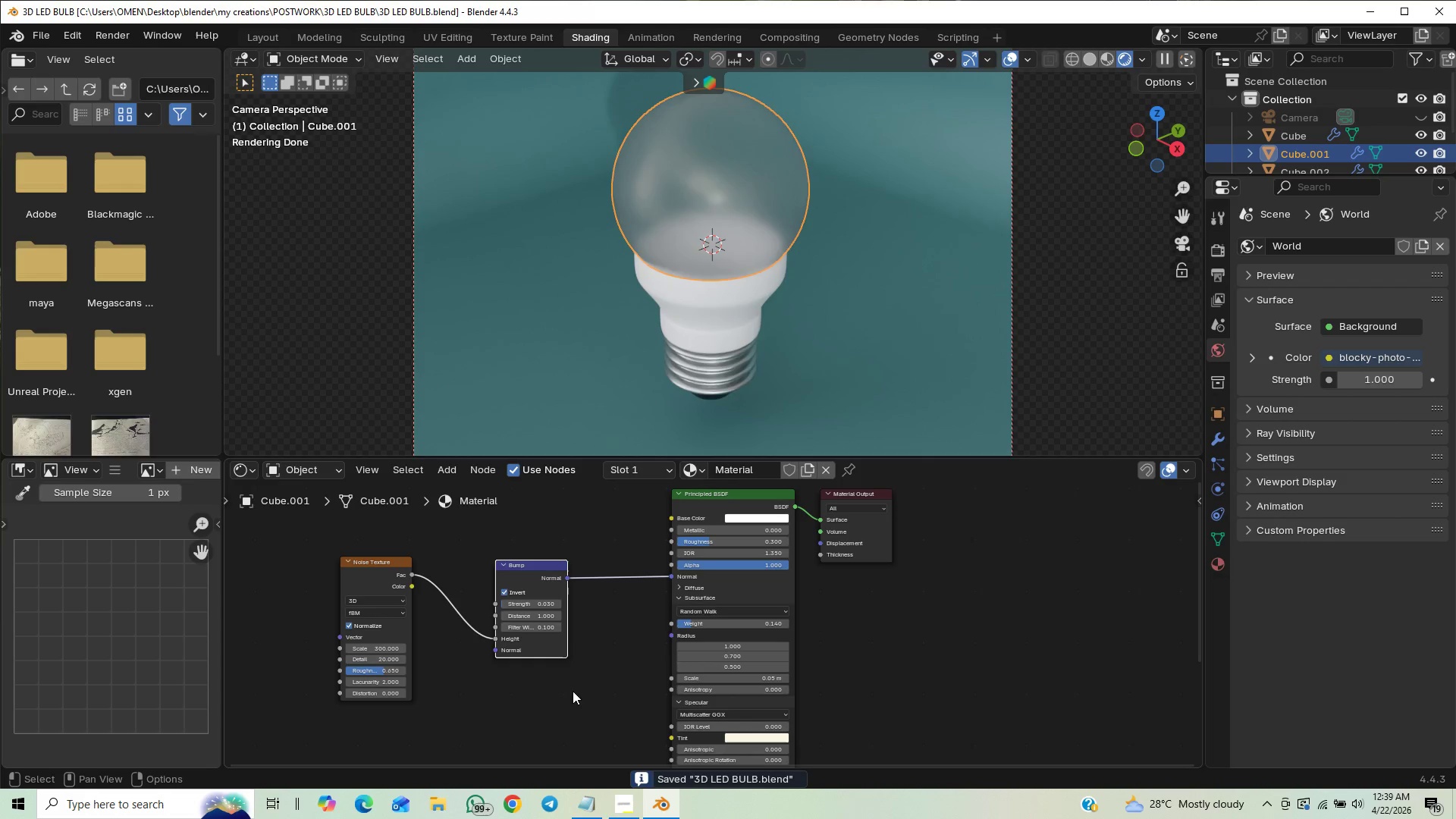 
left_click_drag(start_coordinate=[300, 543], to_coordinate=[603, 694])
 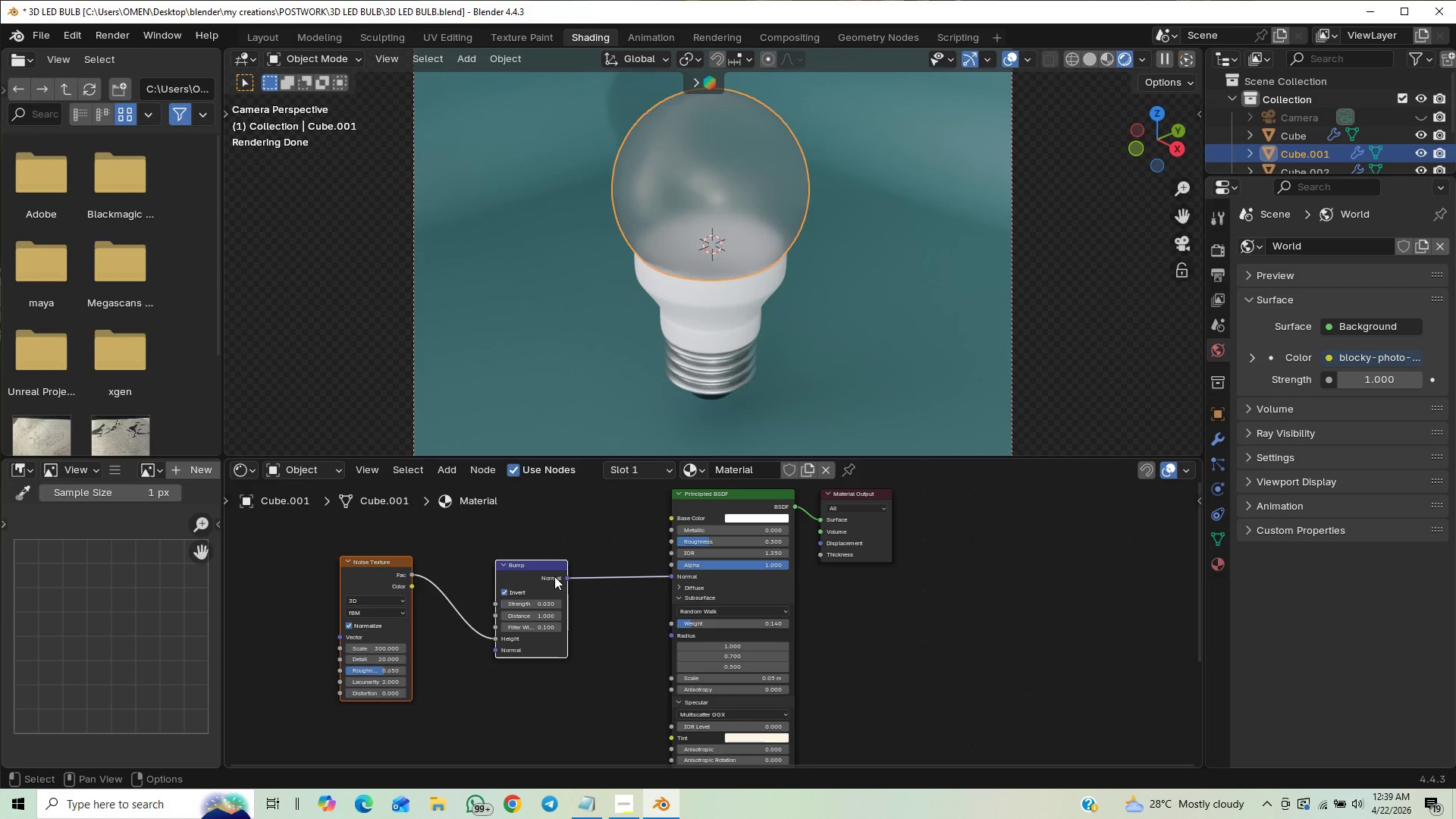 
mouse_move([519, 568])
 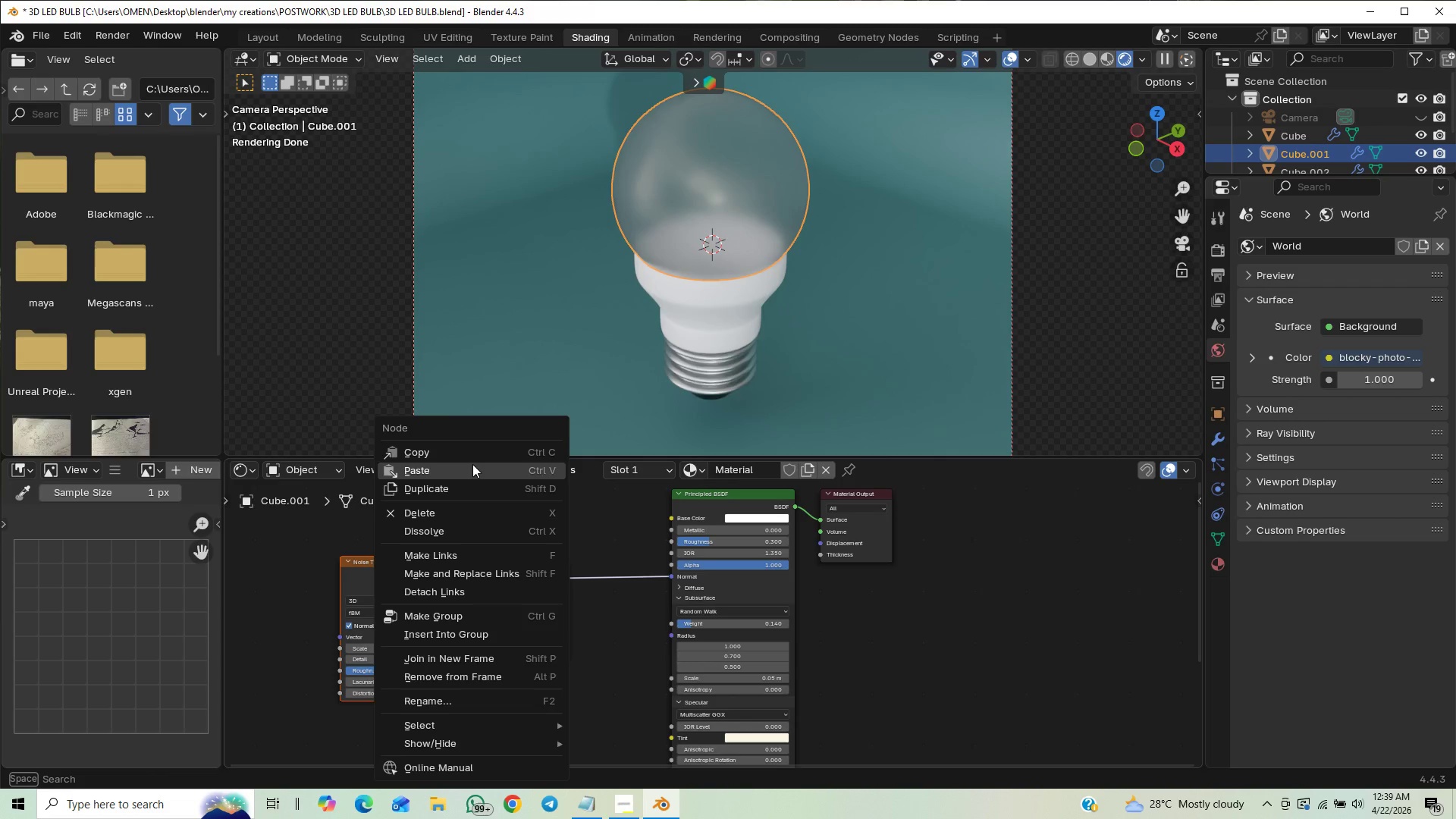 
left_click([483, 450])
 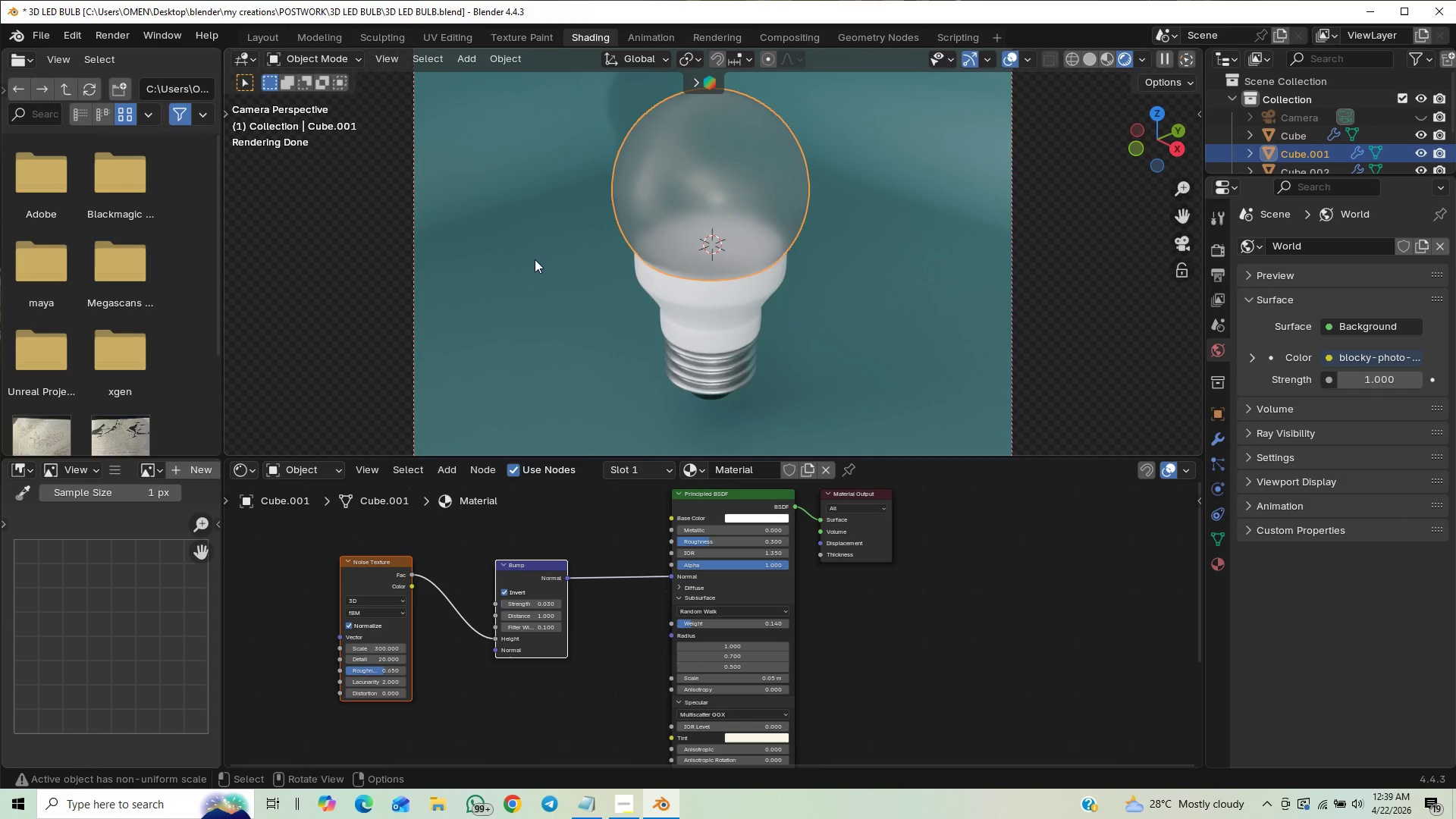 
left_click([690, 328])
 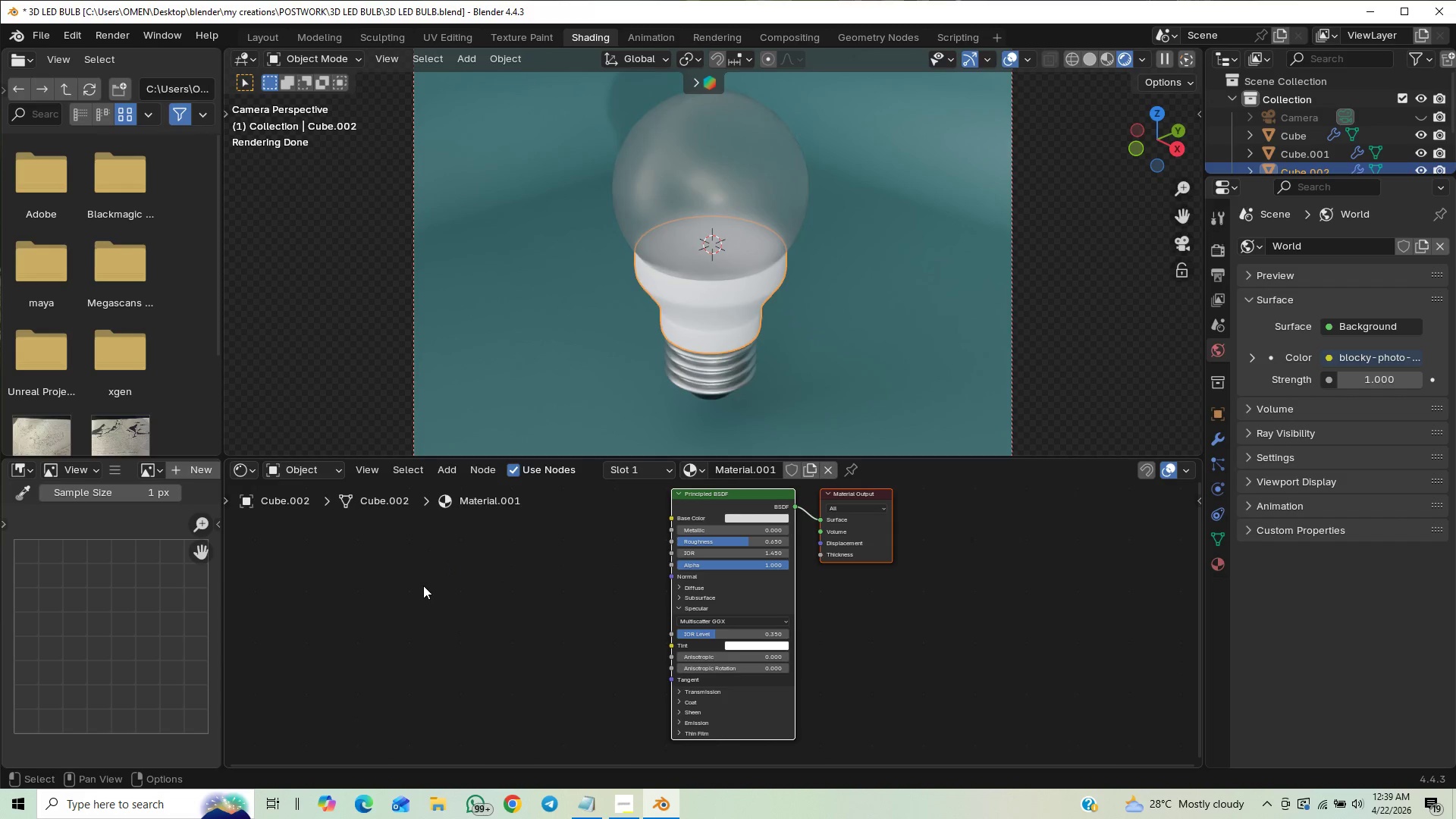 
left_click([422, 586])
 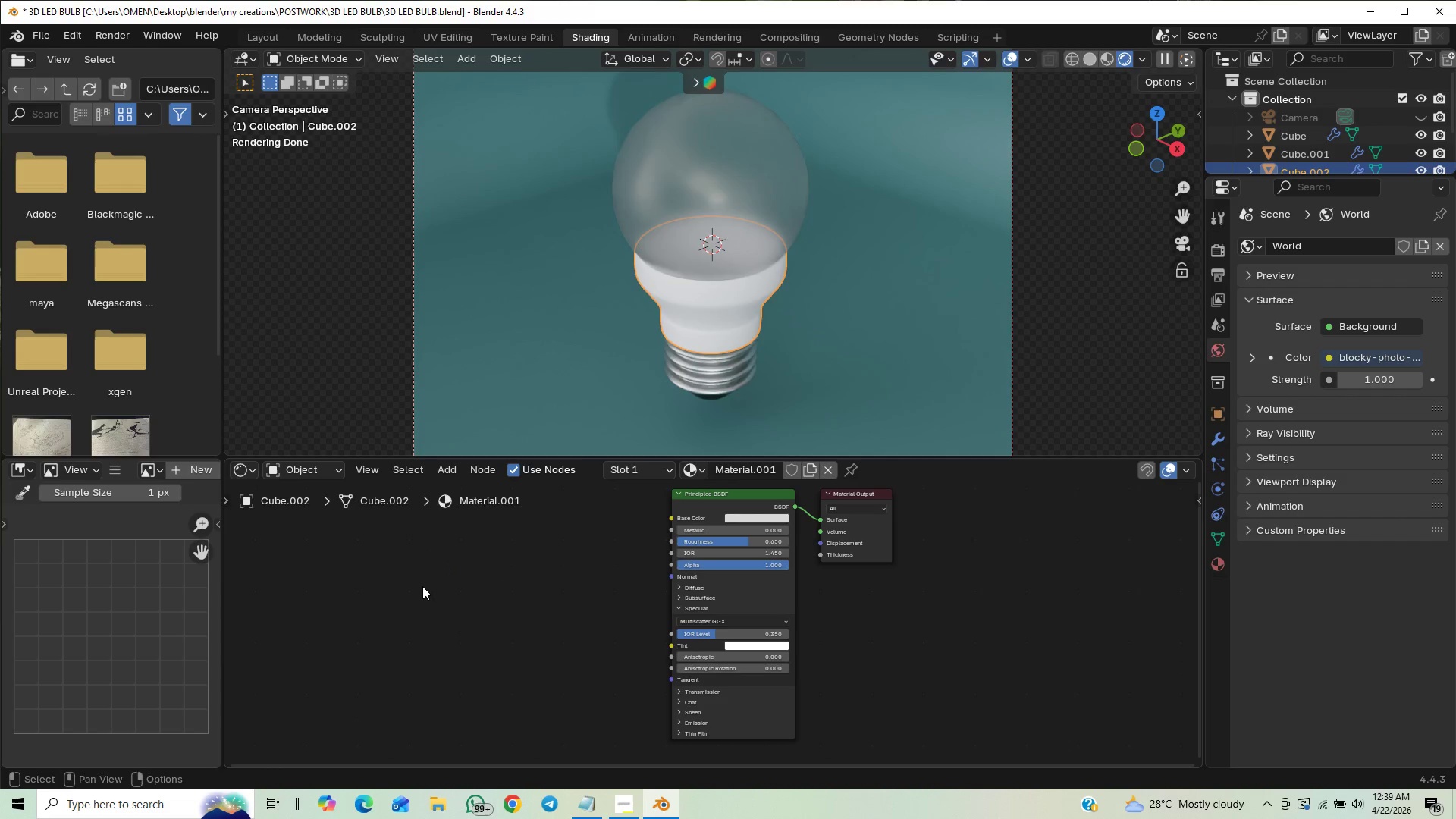 
hold_key(key=ControlLeft, duration=1.5)
 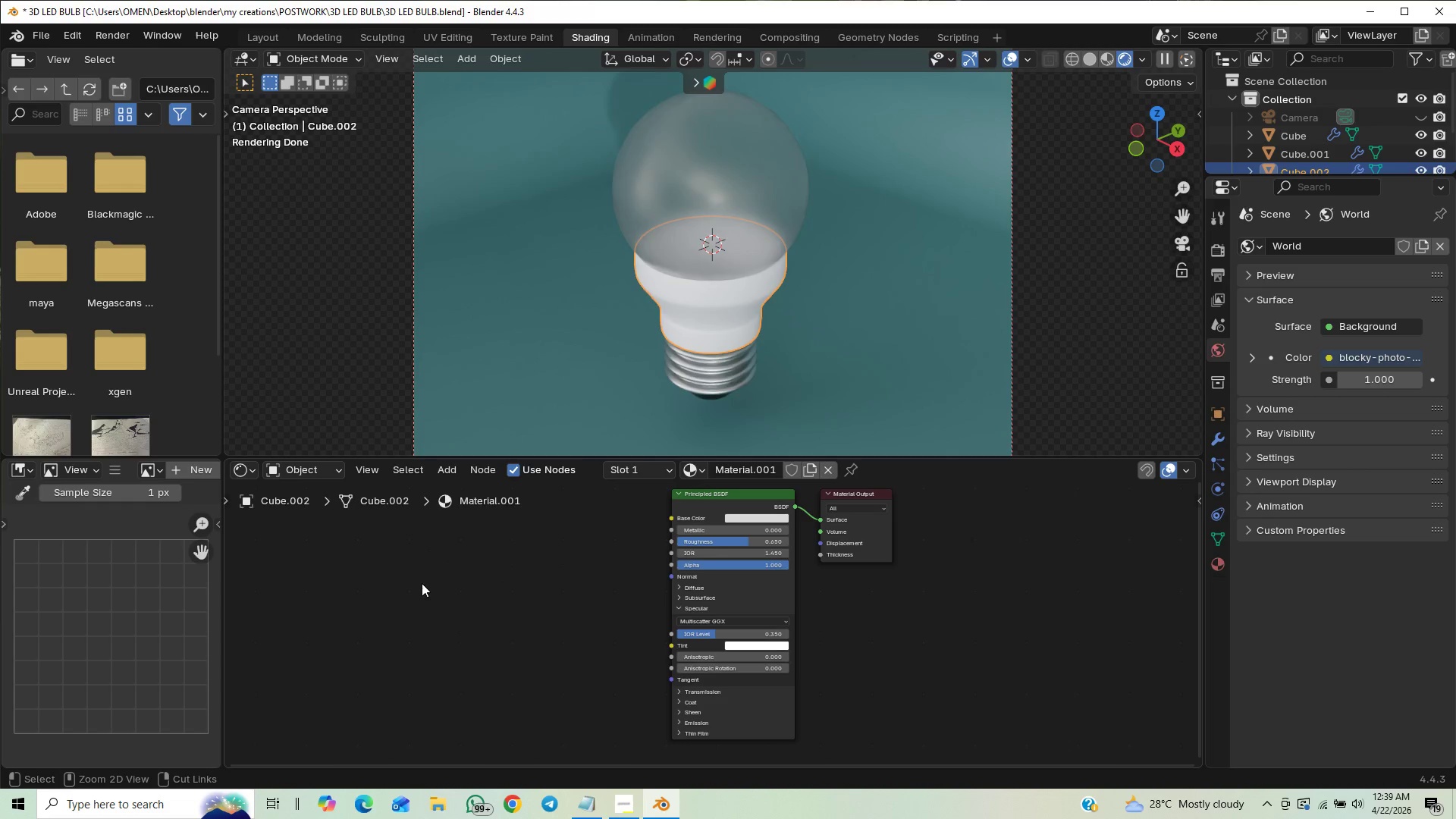 
key(Control+V)
 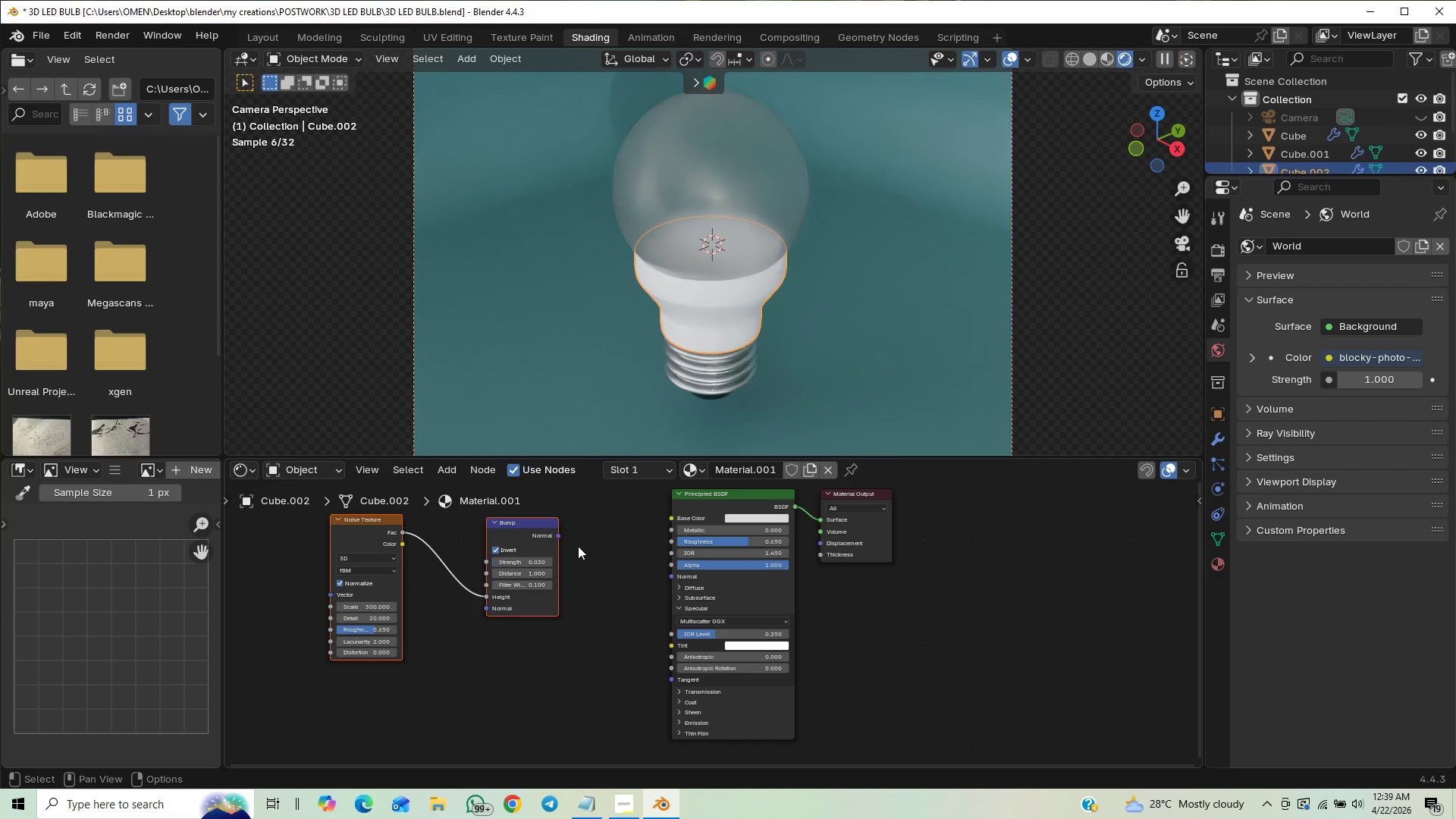 
left_click_drag(start_coordinate=[560, 536], to_coordinate=[658, 580])
 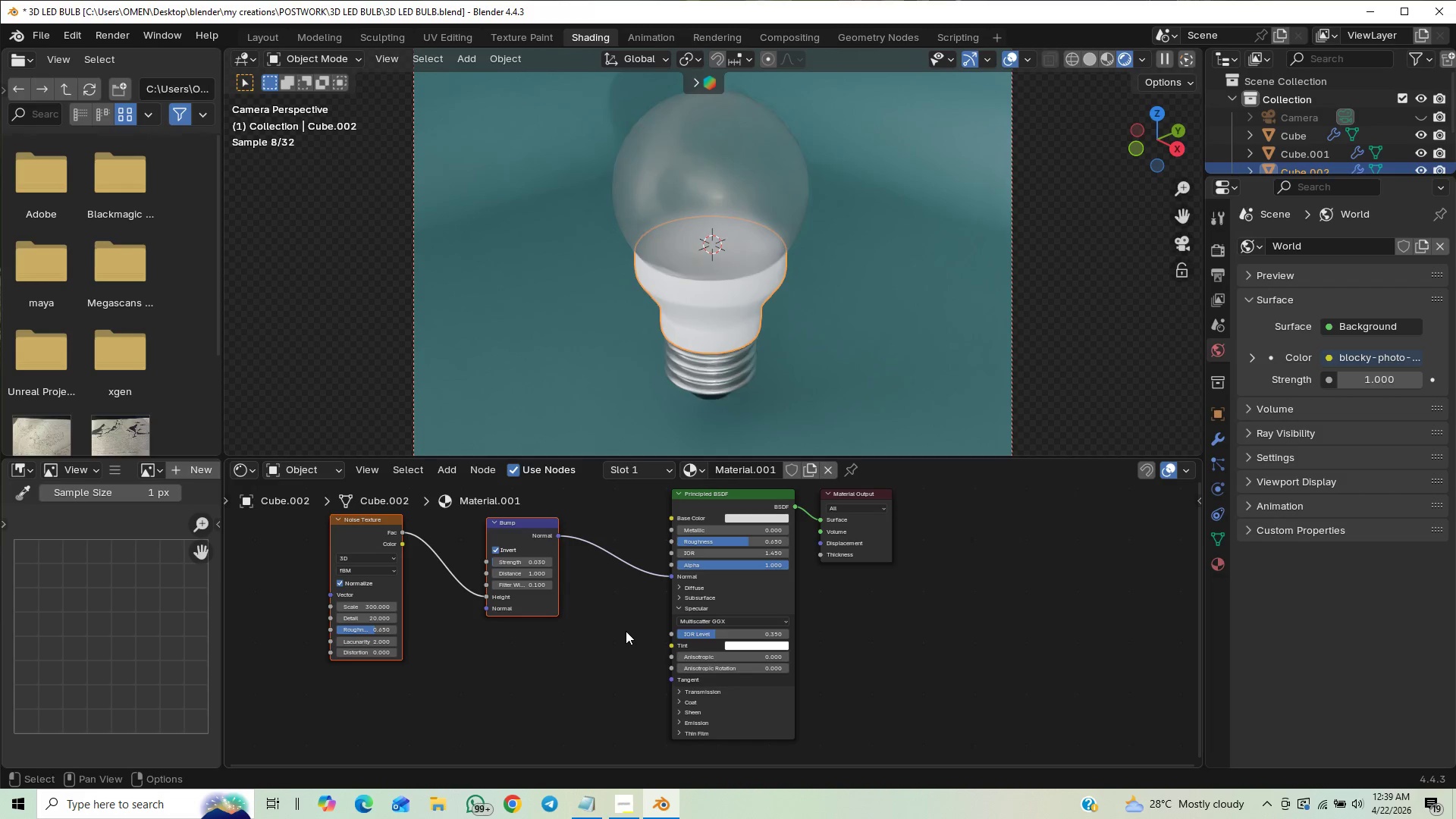 
left_click([626, 631])
 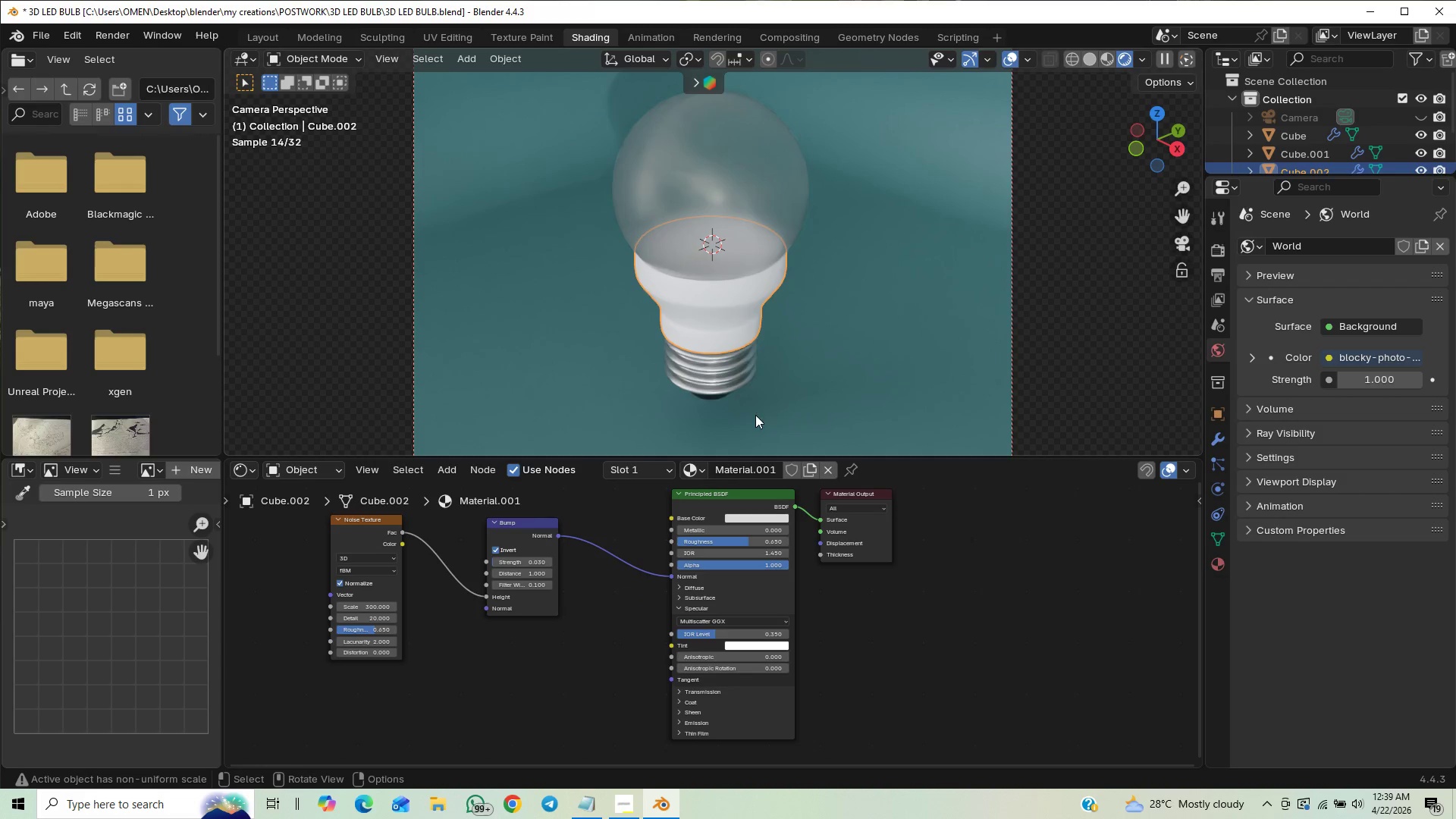 
scroll: coordinate [777, 374], scroll_direction: up, amount: 3.0
 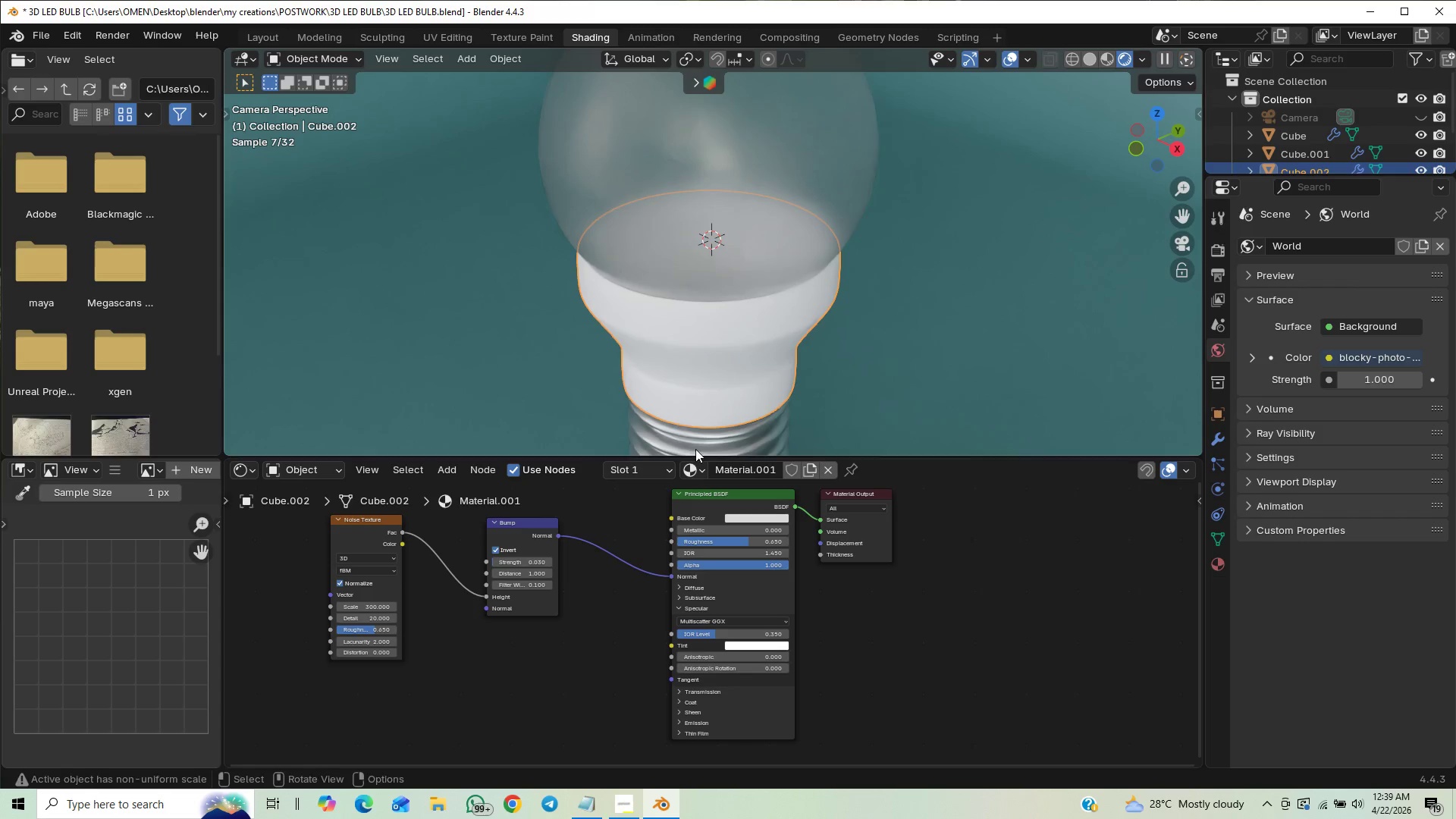 
scroll: coordinate [728, 411], scroll_direction: down, amount: 12.0
 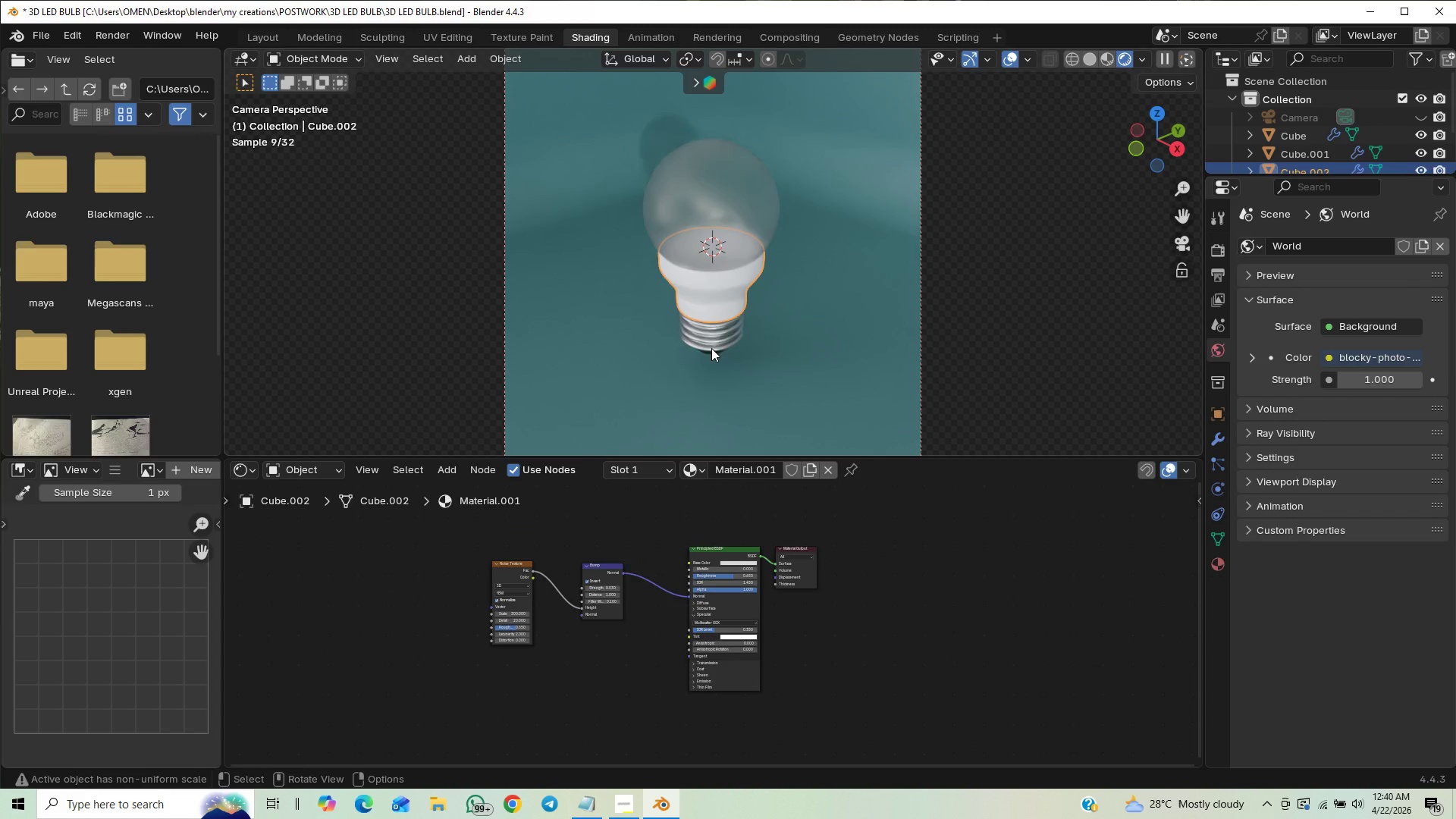 
left_click([711, 340])
 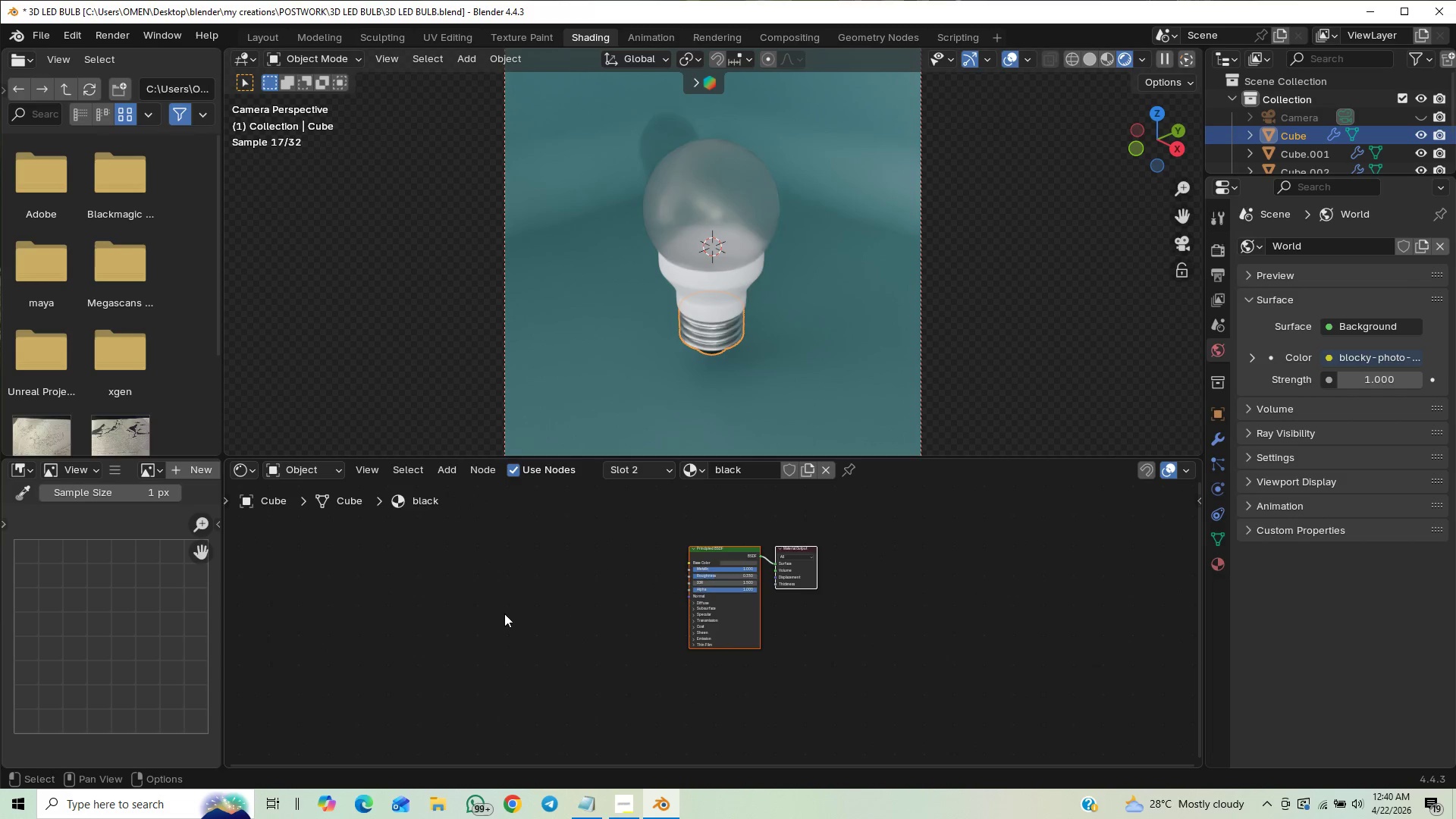 
key(Control+V)
 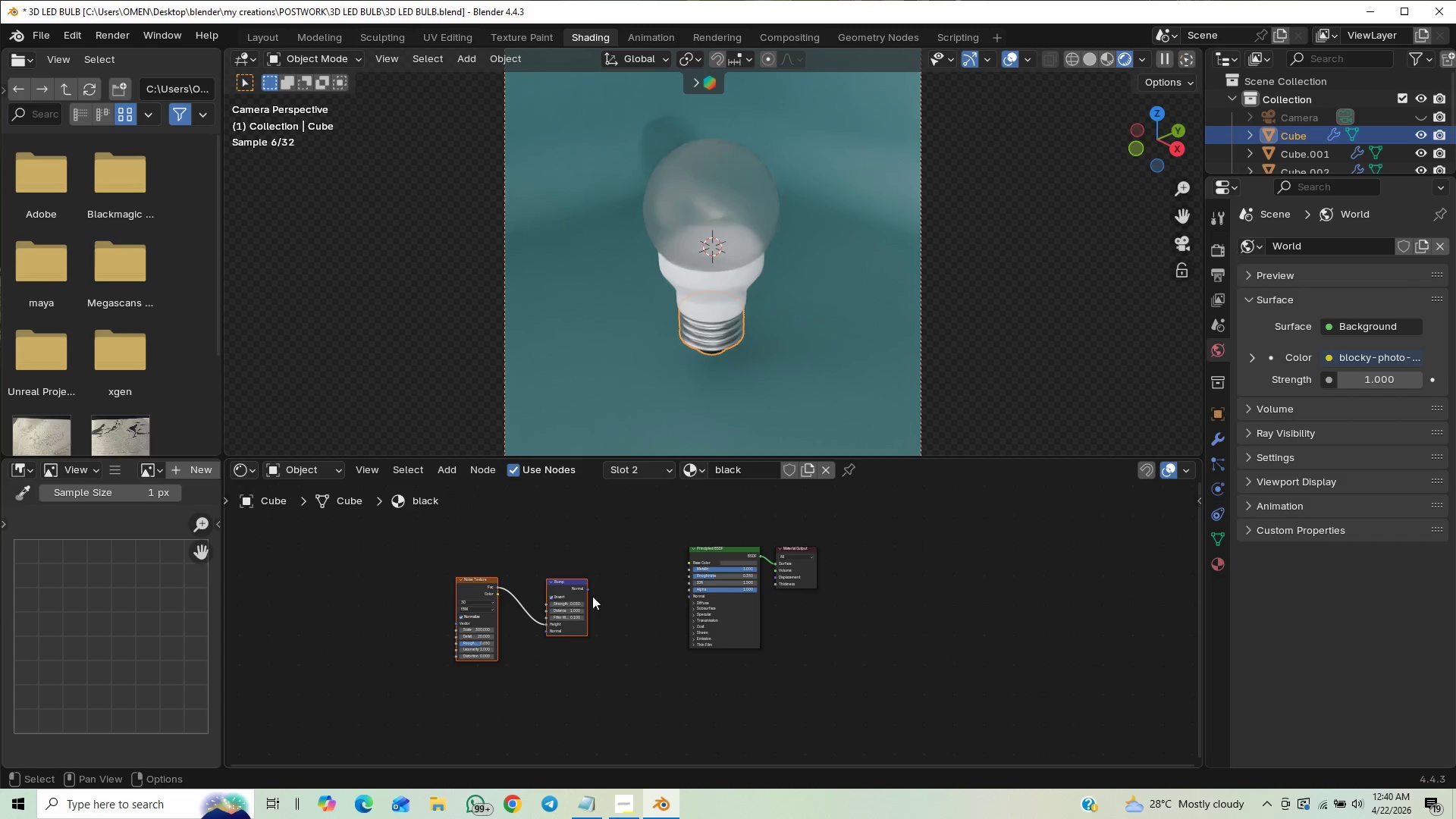 
left_click_drag(start_coordinate=[591, 592], to_coordinate=[689, 597])
 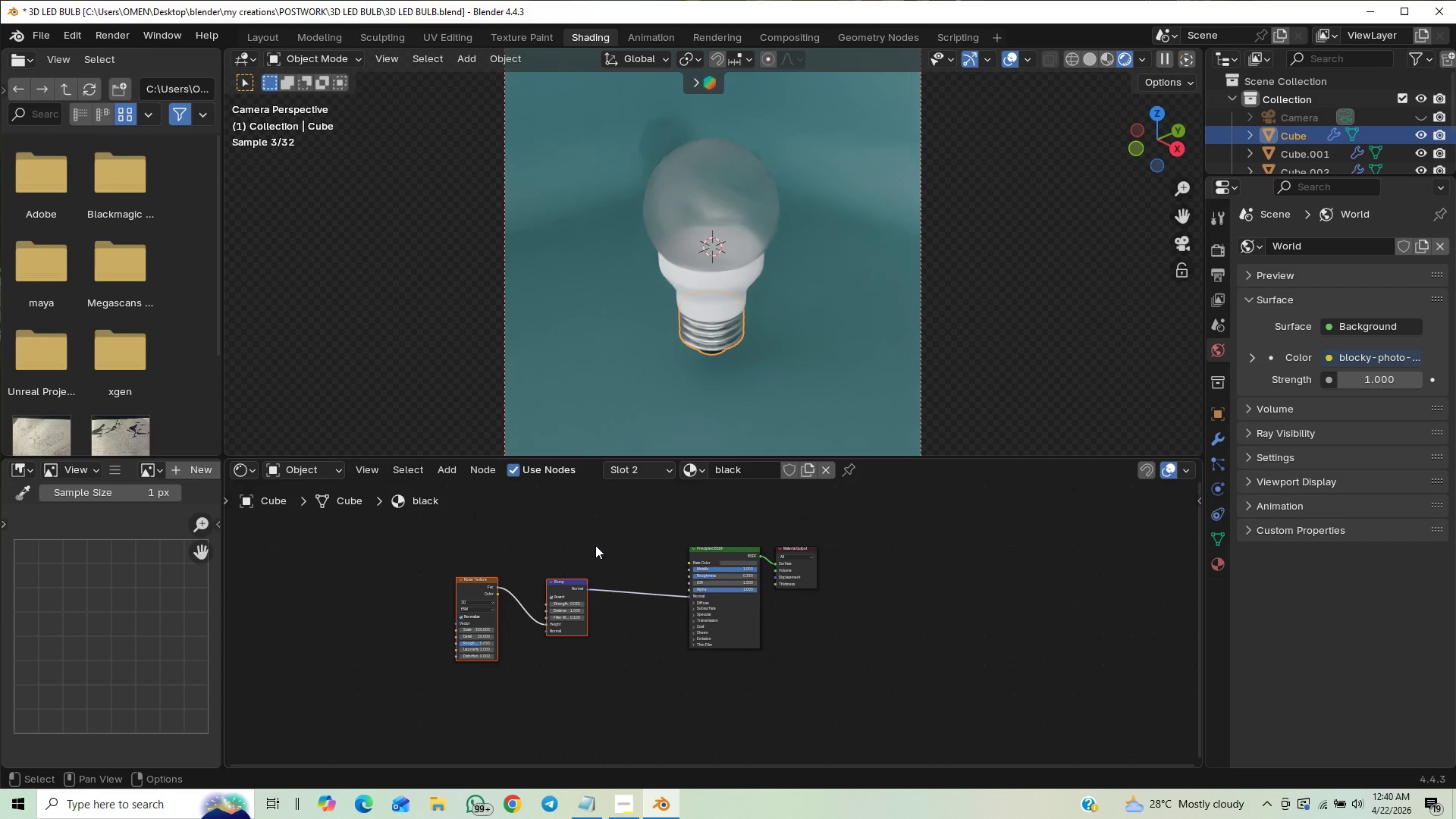 
key(Control+S)
 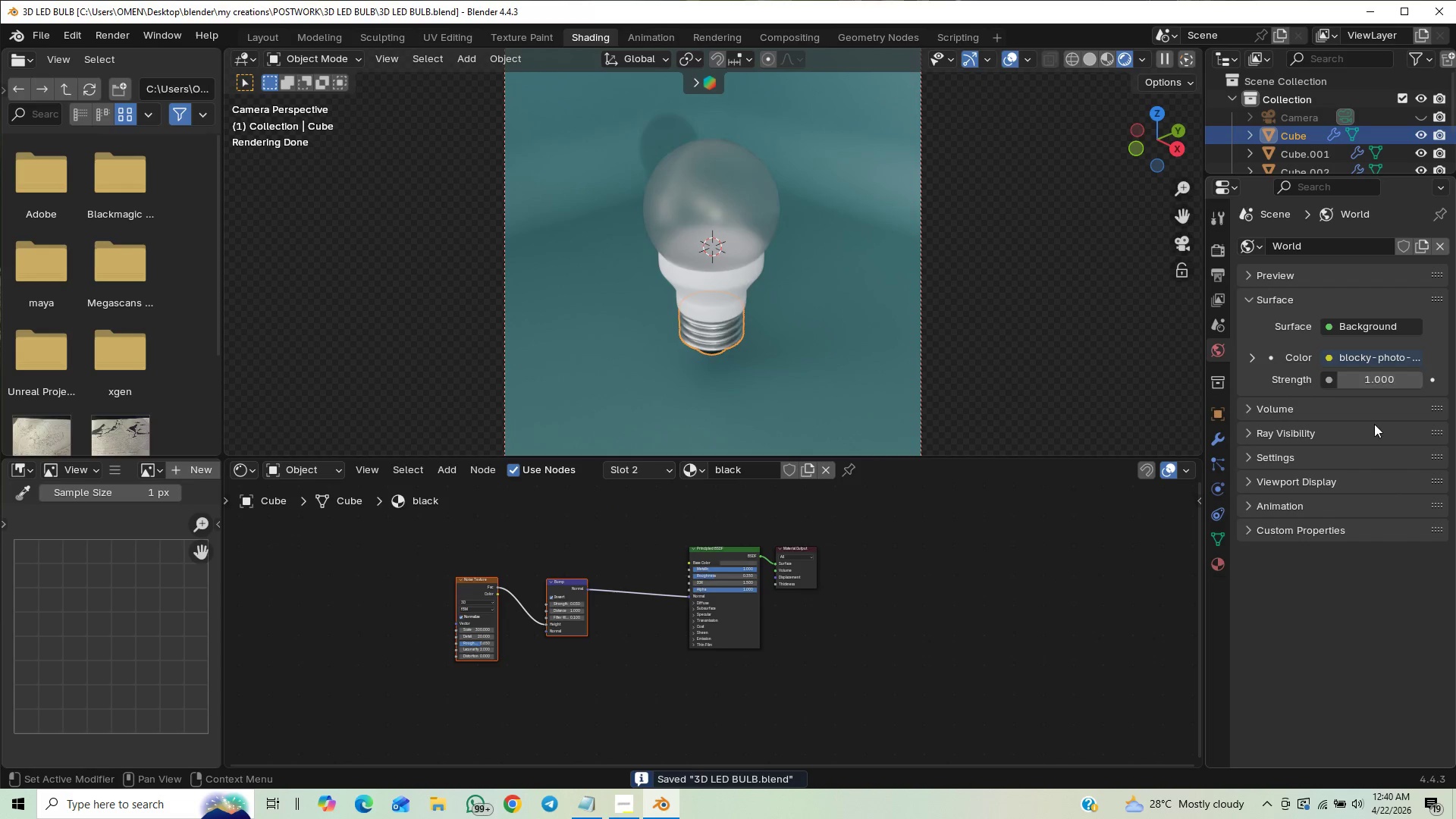 
left_click([1216, 563])
 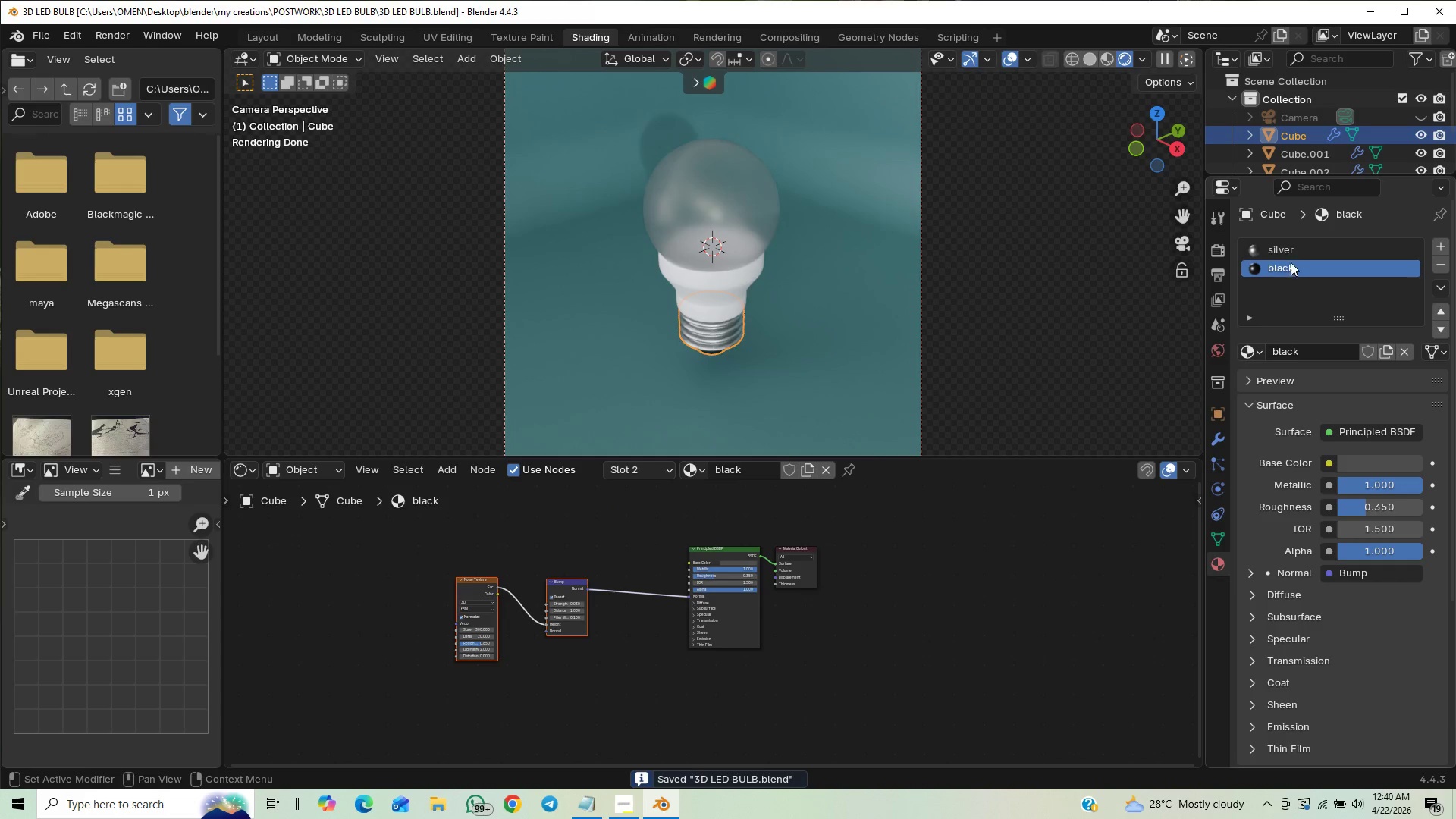 
left_click([1290, 255])
 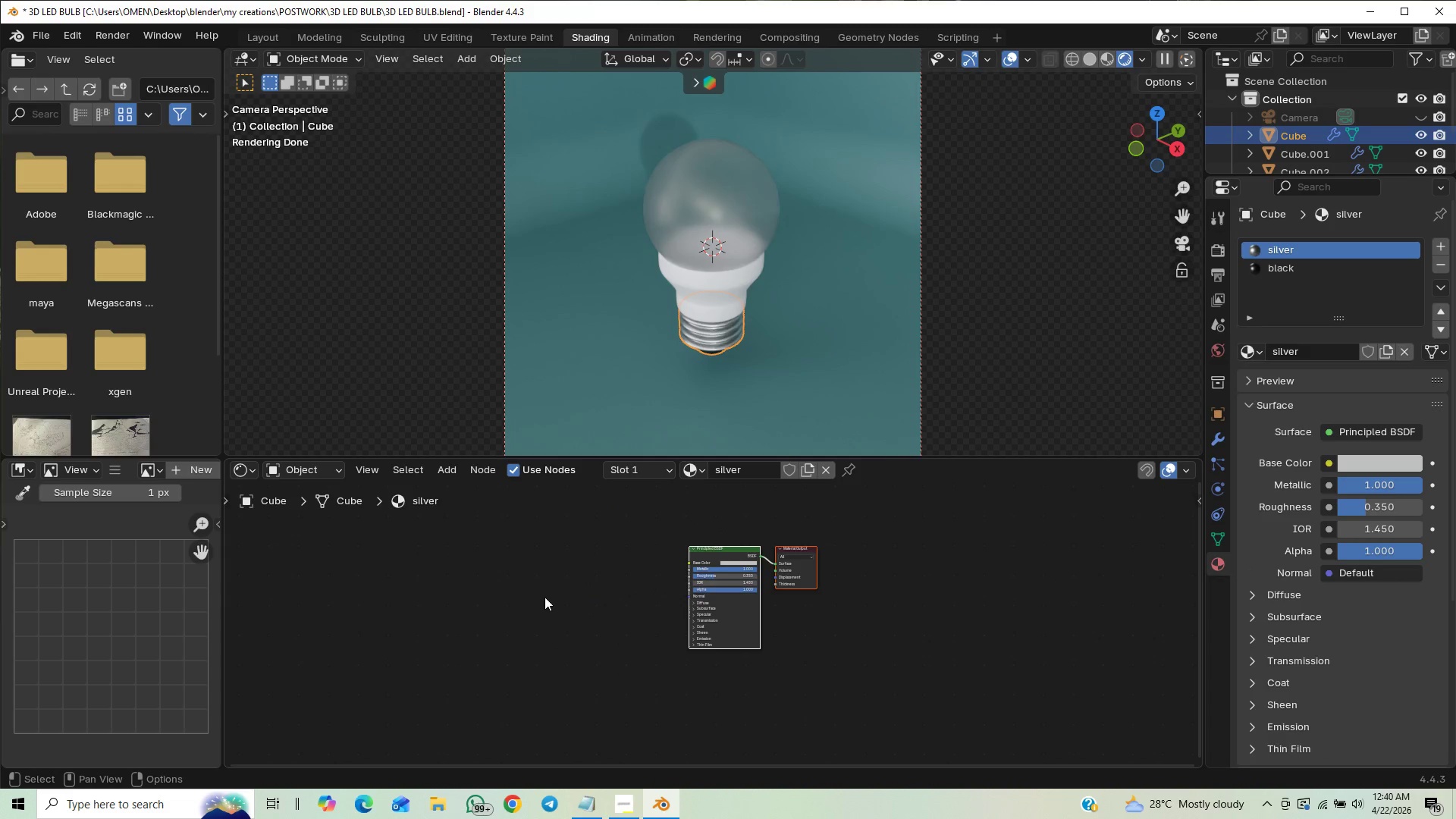 
key(Control+V)
 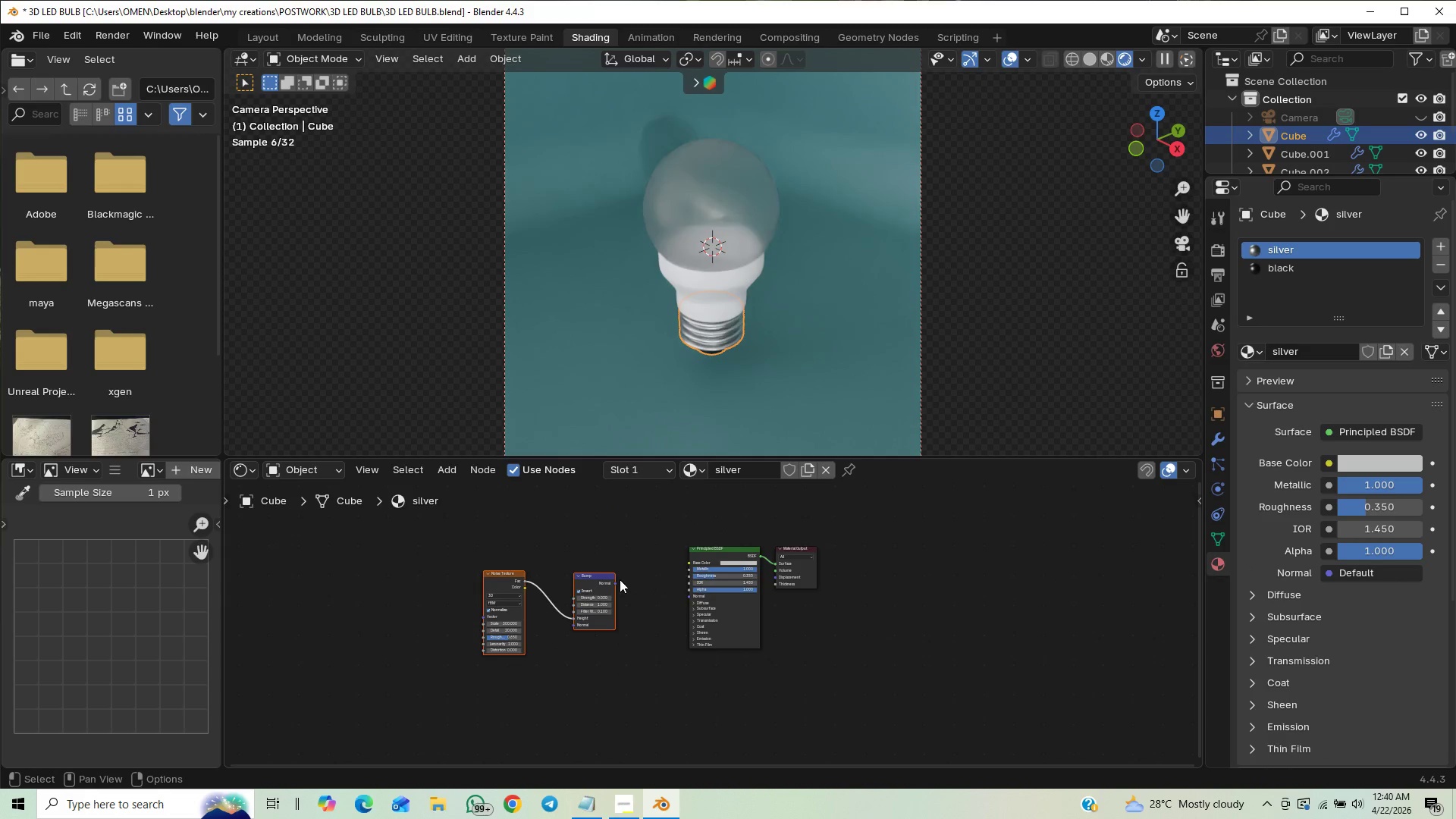 
left_click_drag(start_coordinate=[620, 580], to_coordinate=[697, 597])
 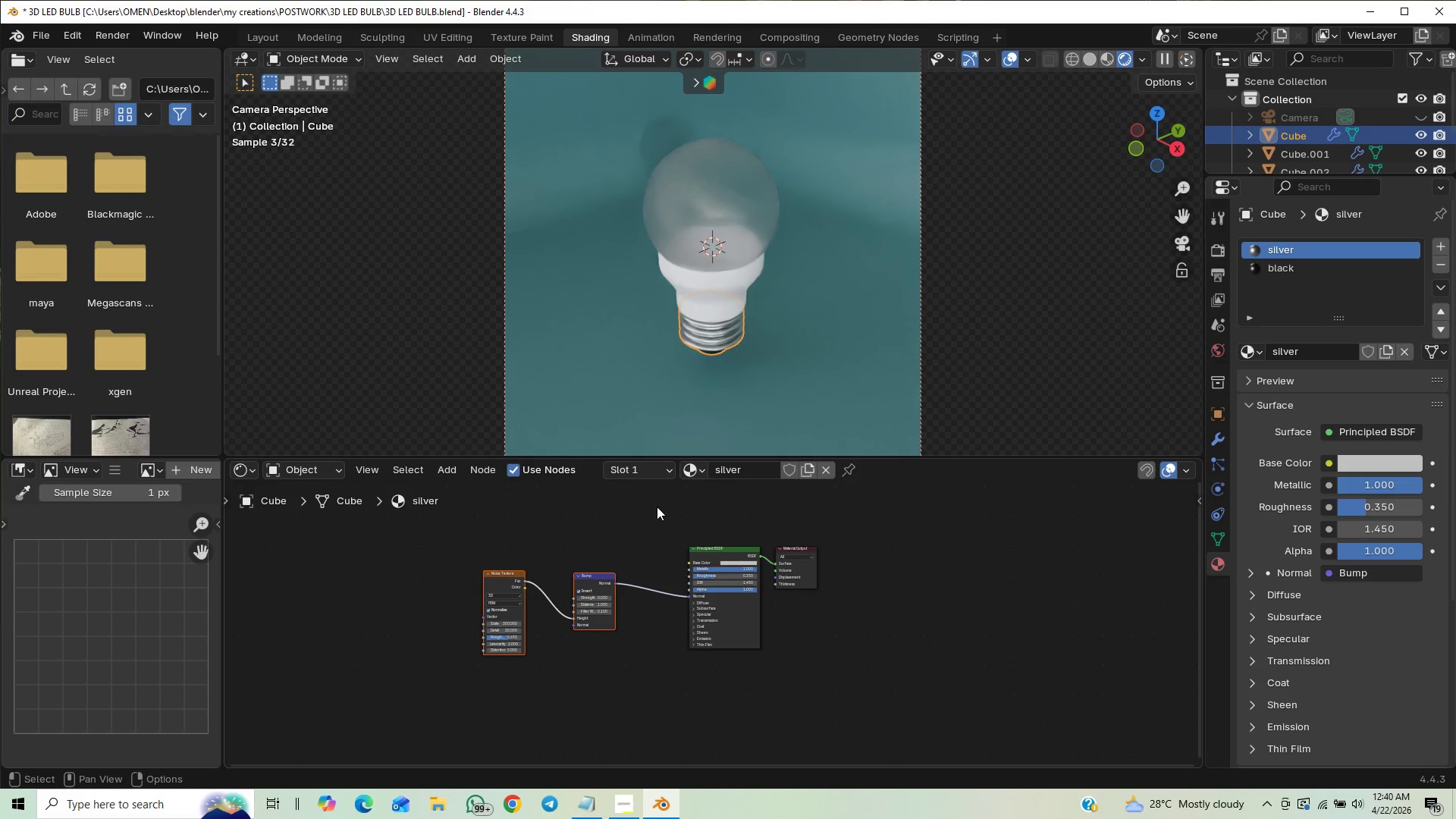 
key(Control+S)
 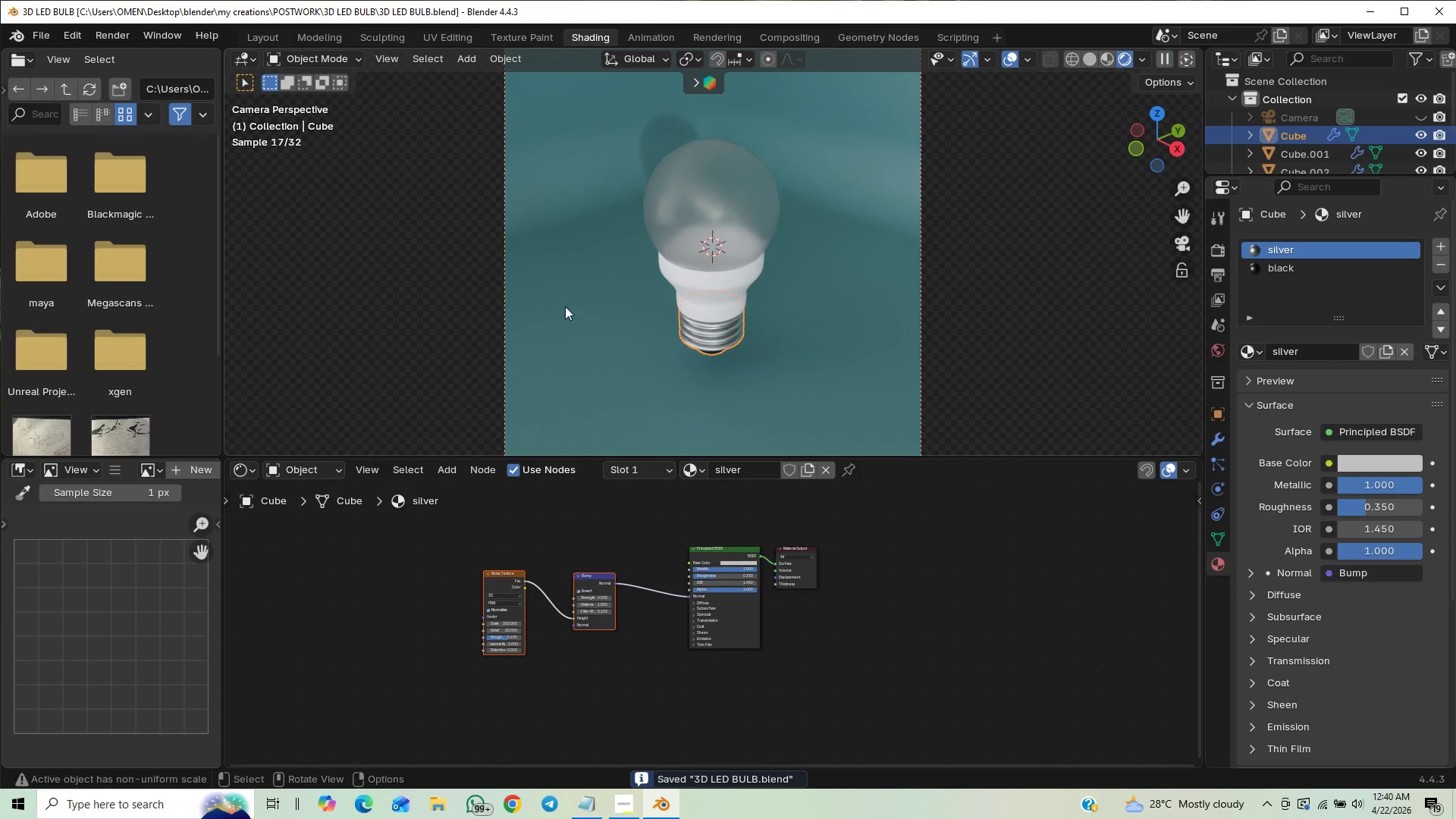 
left_click([576, 343])
 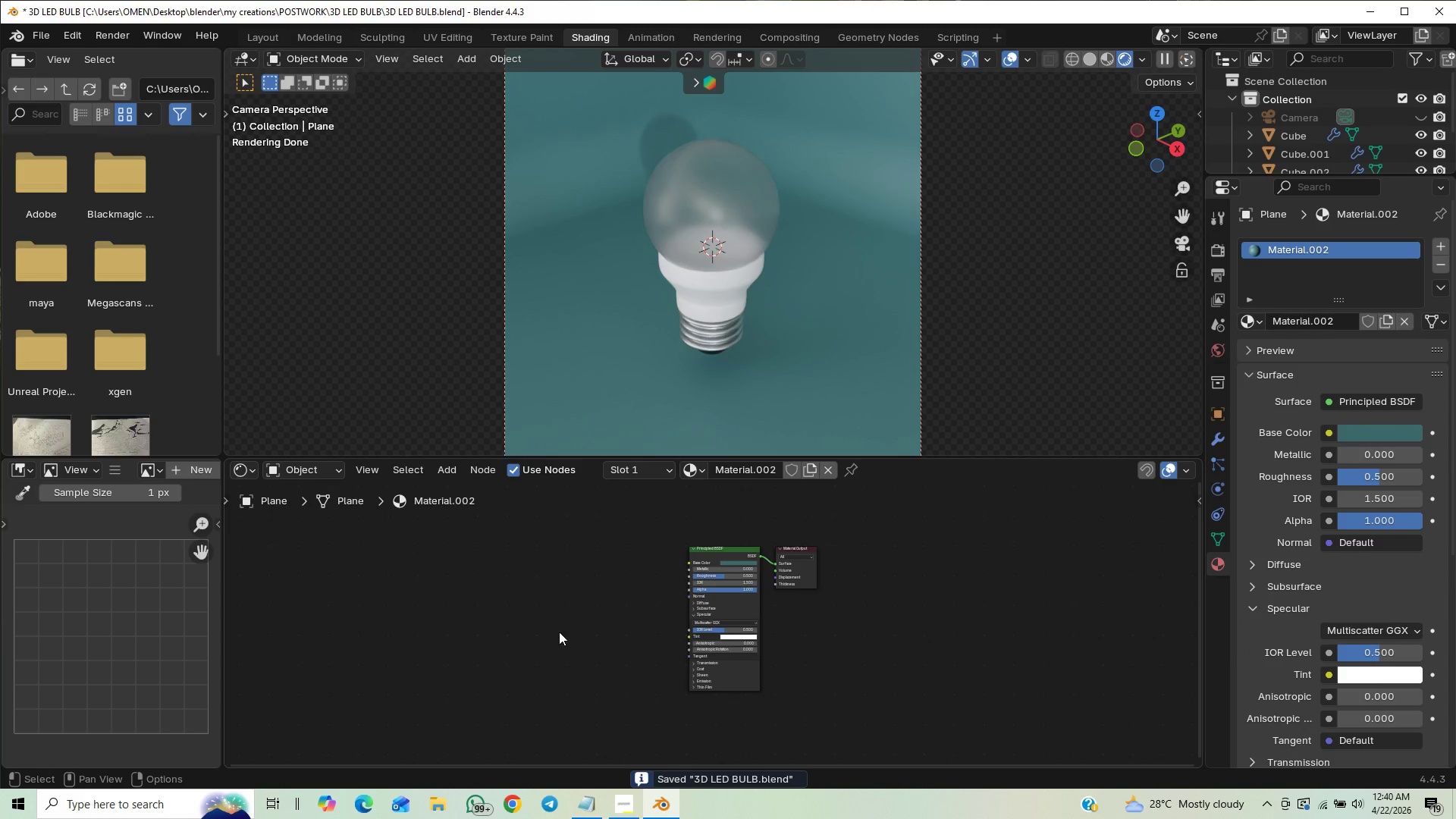 
key(Control+V)
 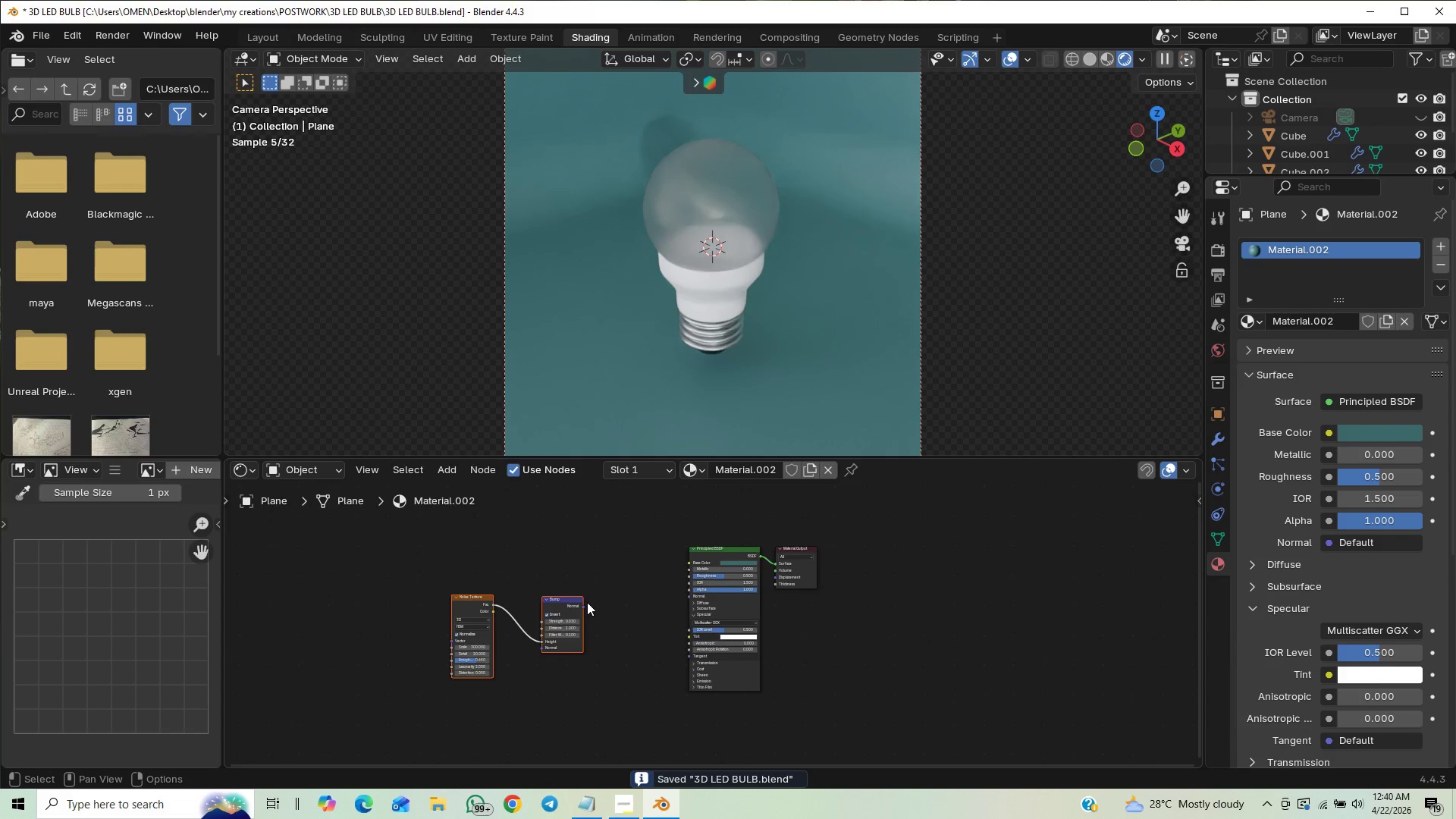 
left_click_drag(start_coordinate=[587, 608], to_coordinate=[686, 595])
 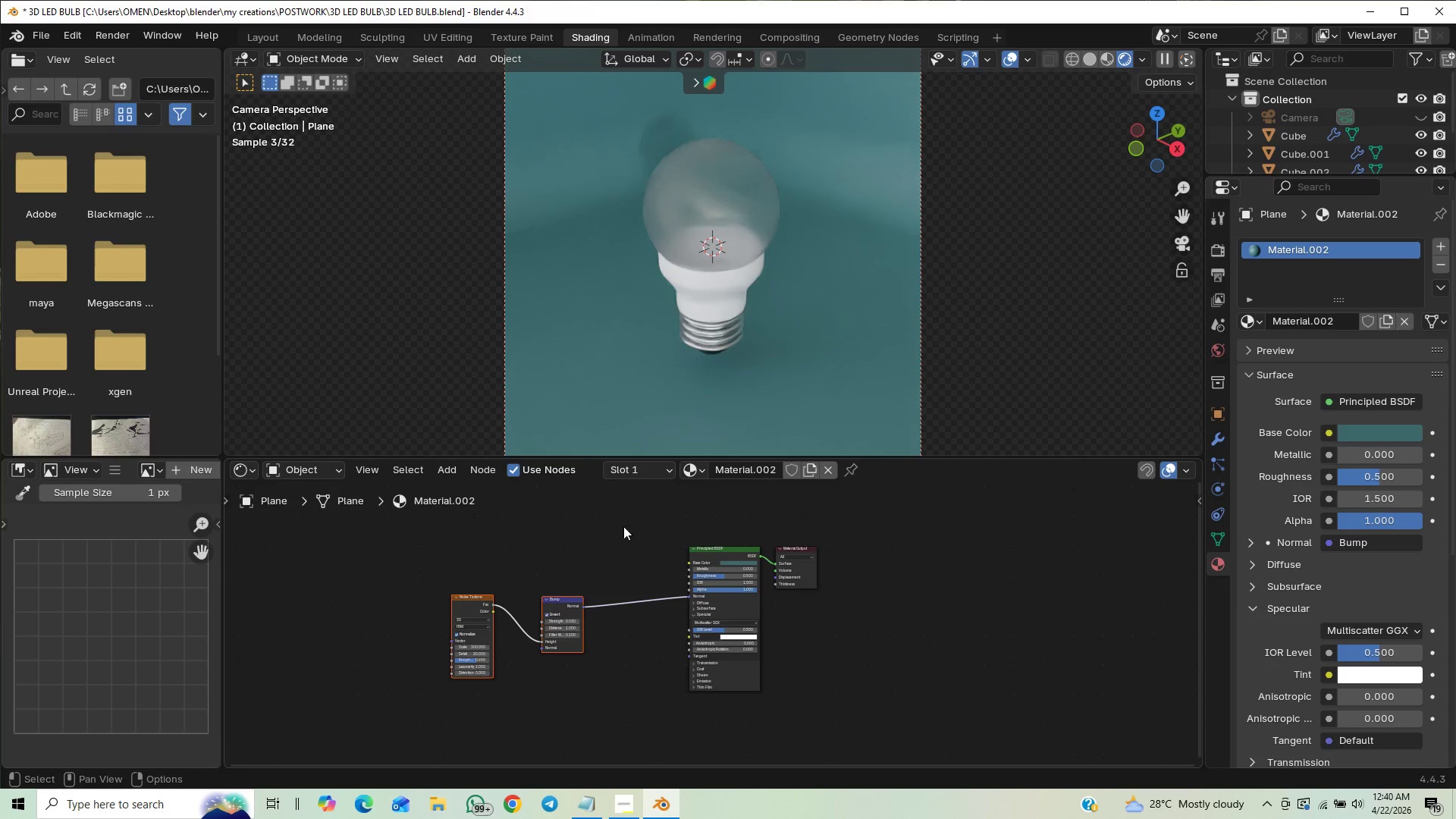 
key(Control+S)
 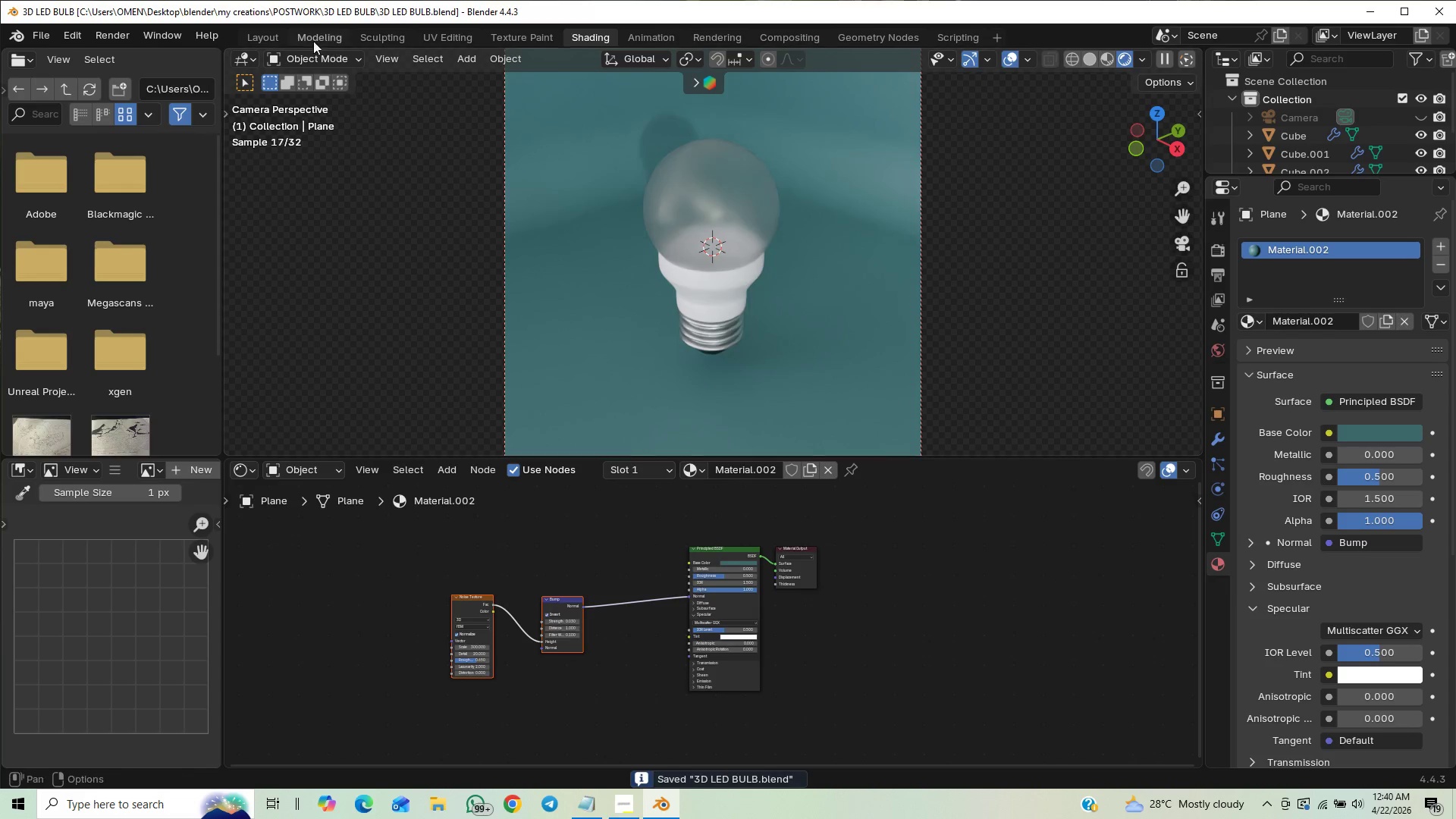 
left_click([283, 33])
 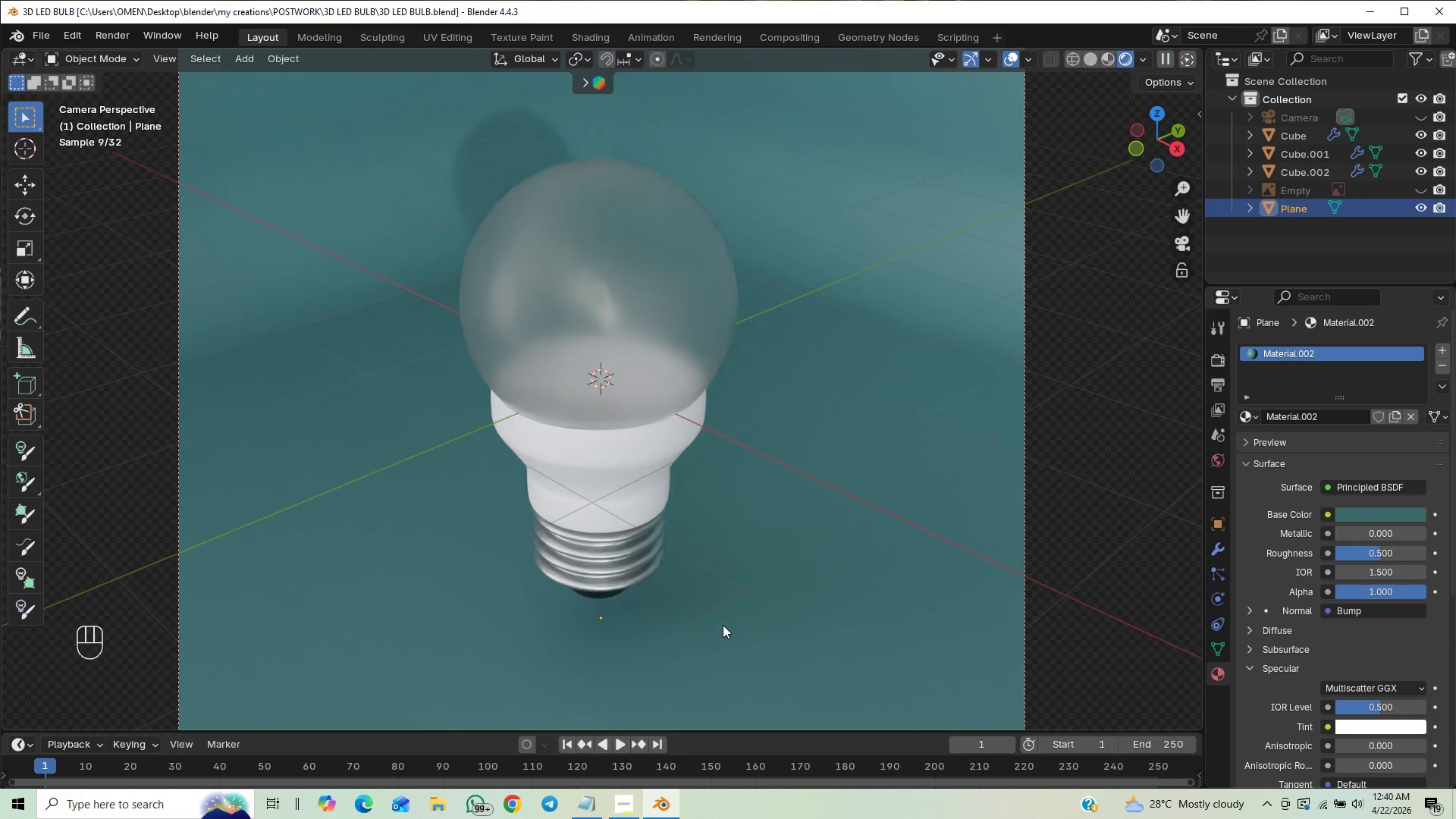 
wait(6.83)
 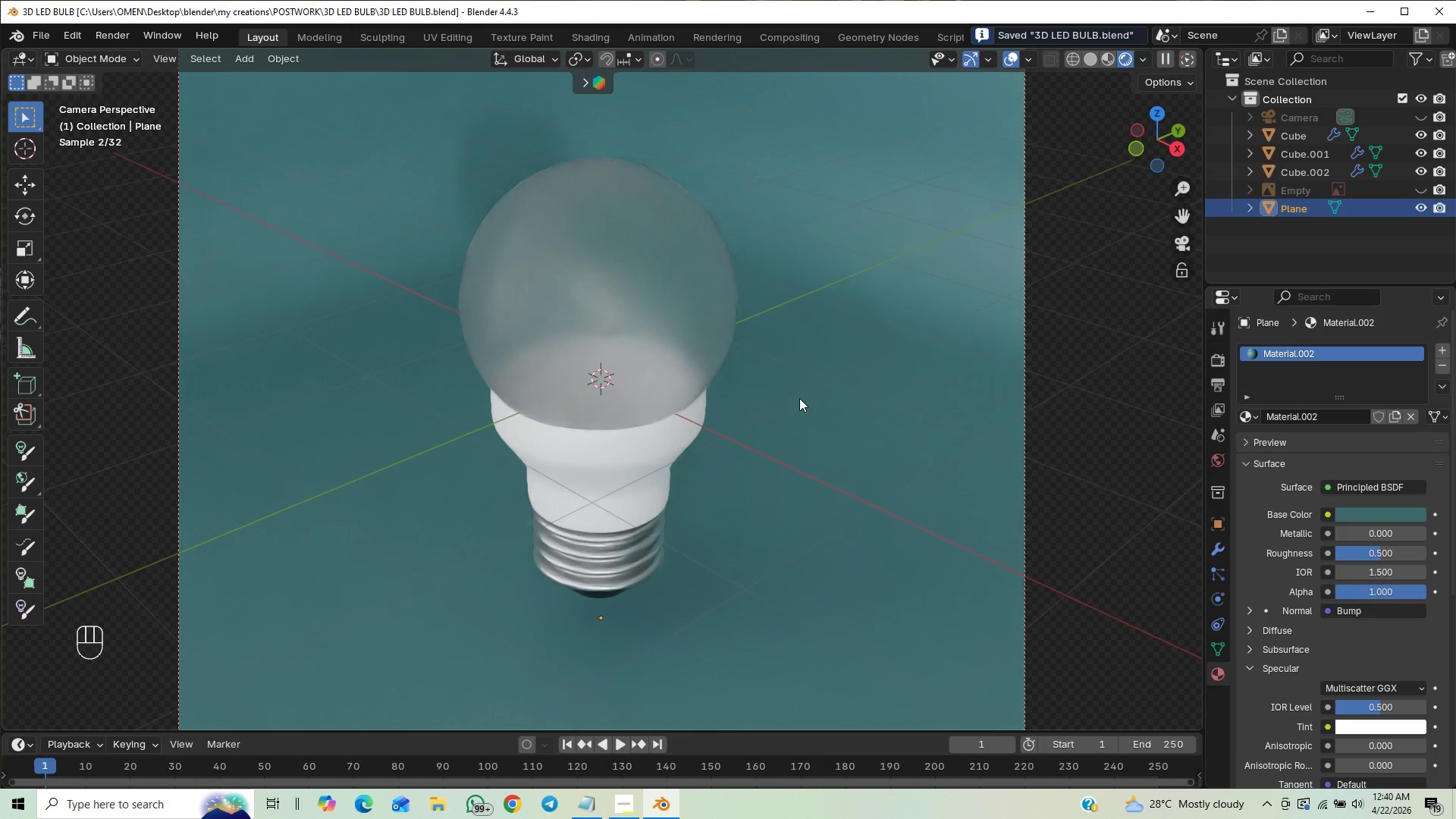 
left_click([626, 809])